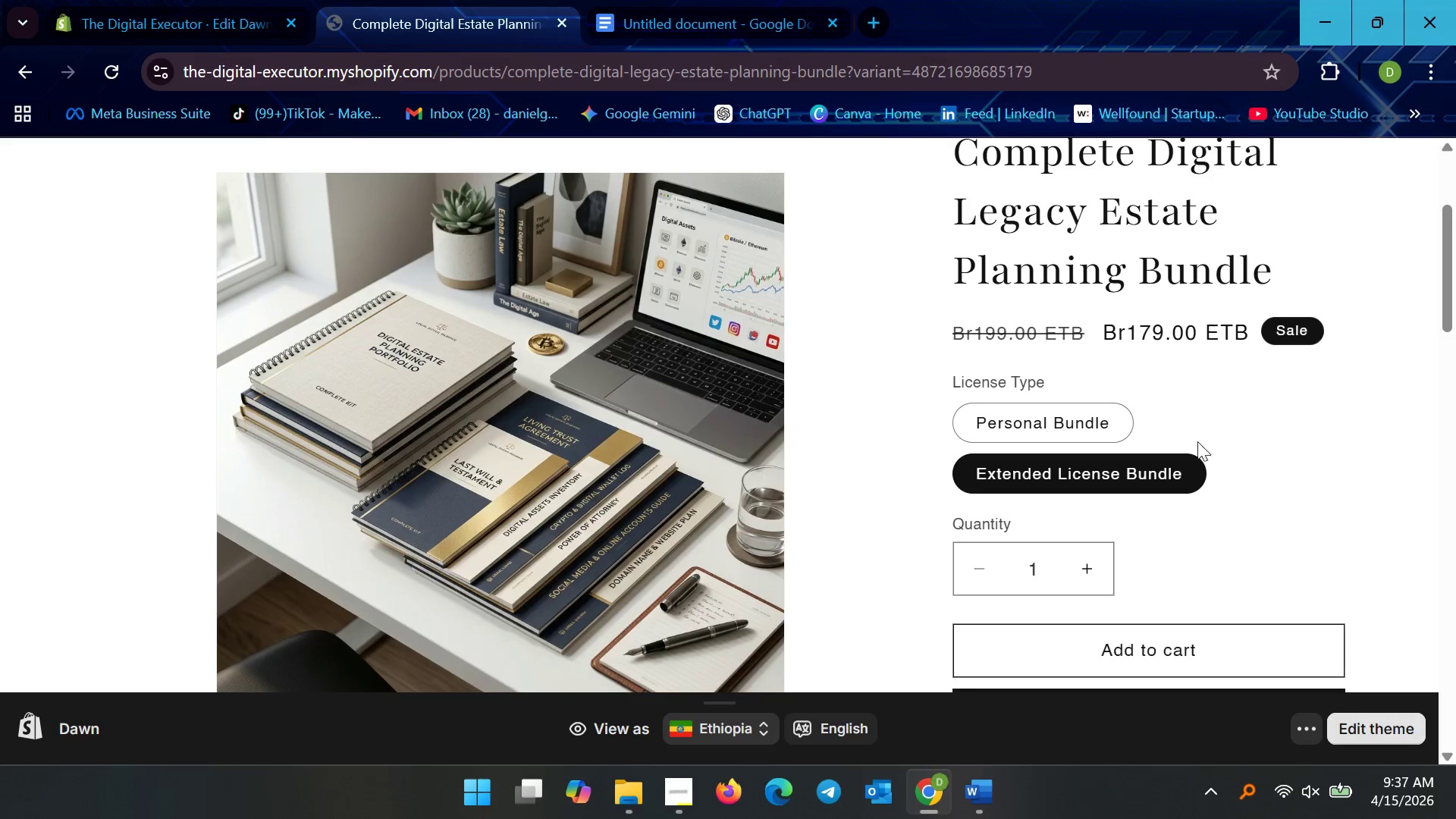 
scroll: coordinate [1175, 485], scroll_direction: down, amount: 4.0
 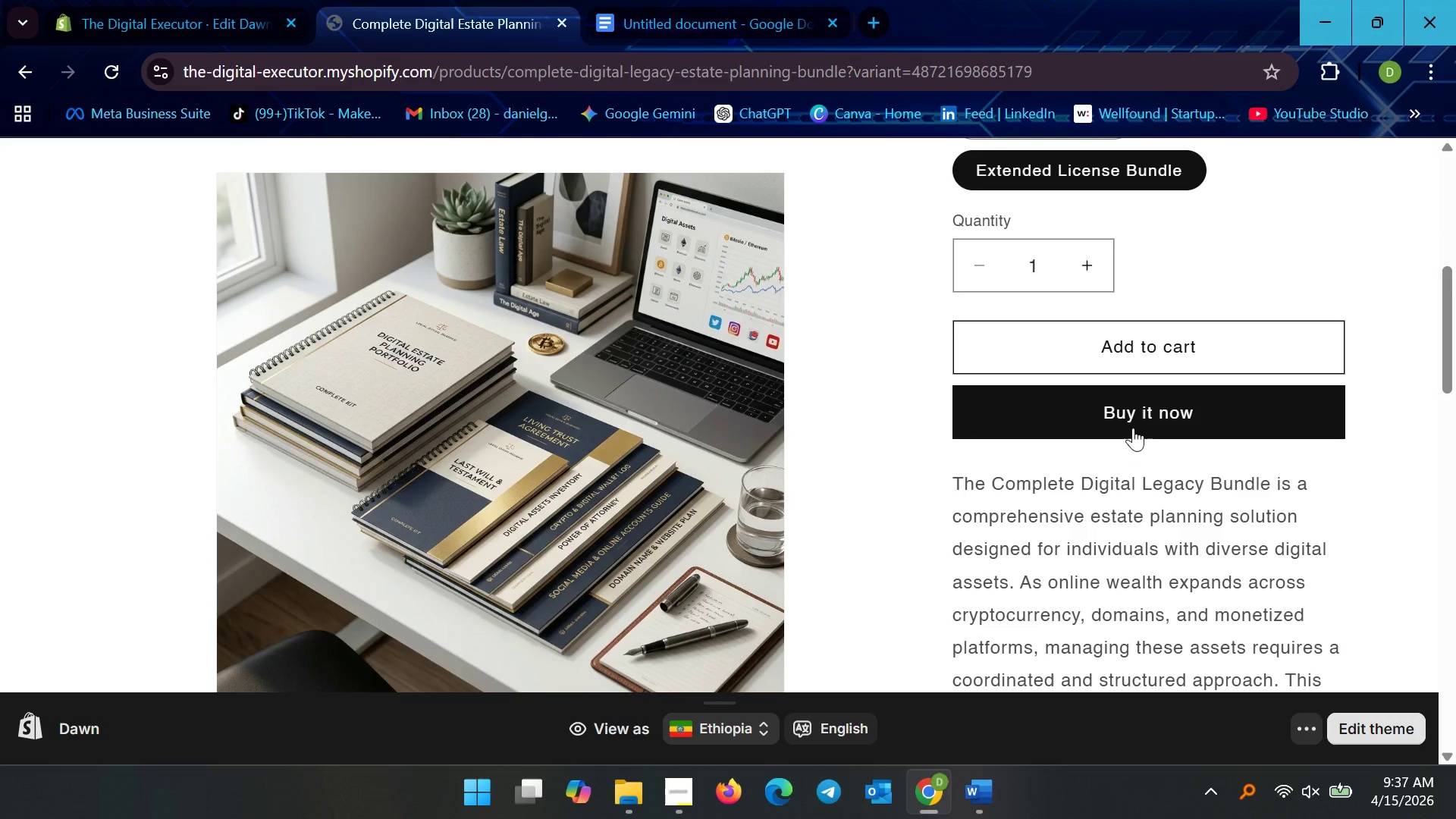 
double_click([1133, 419])
 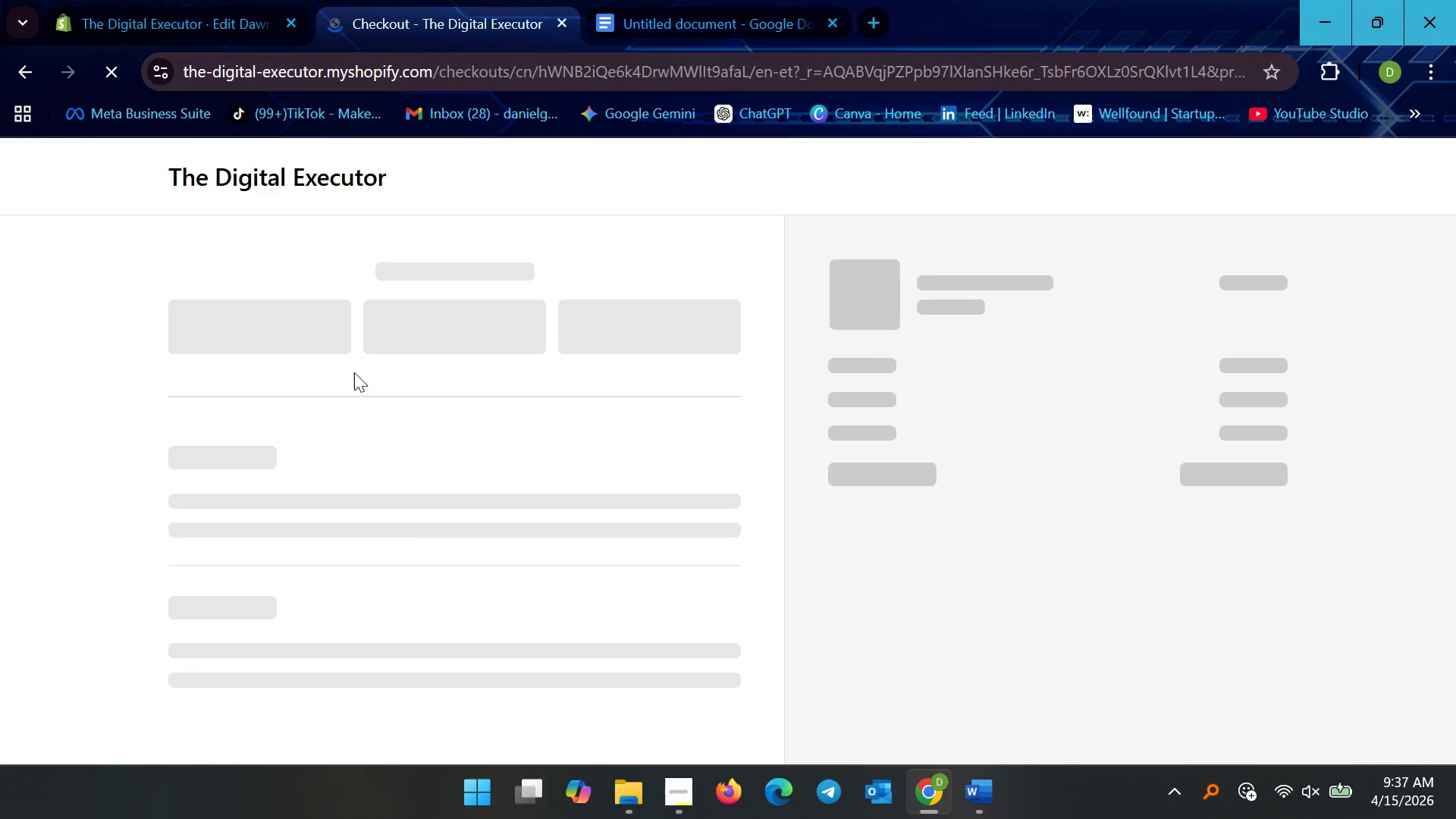 
wait(6.34)
 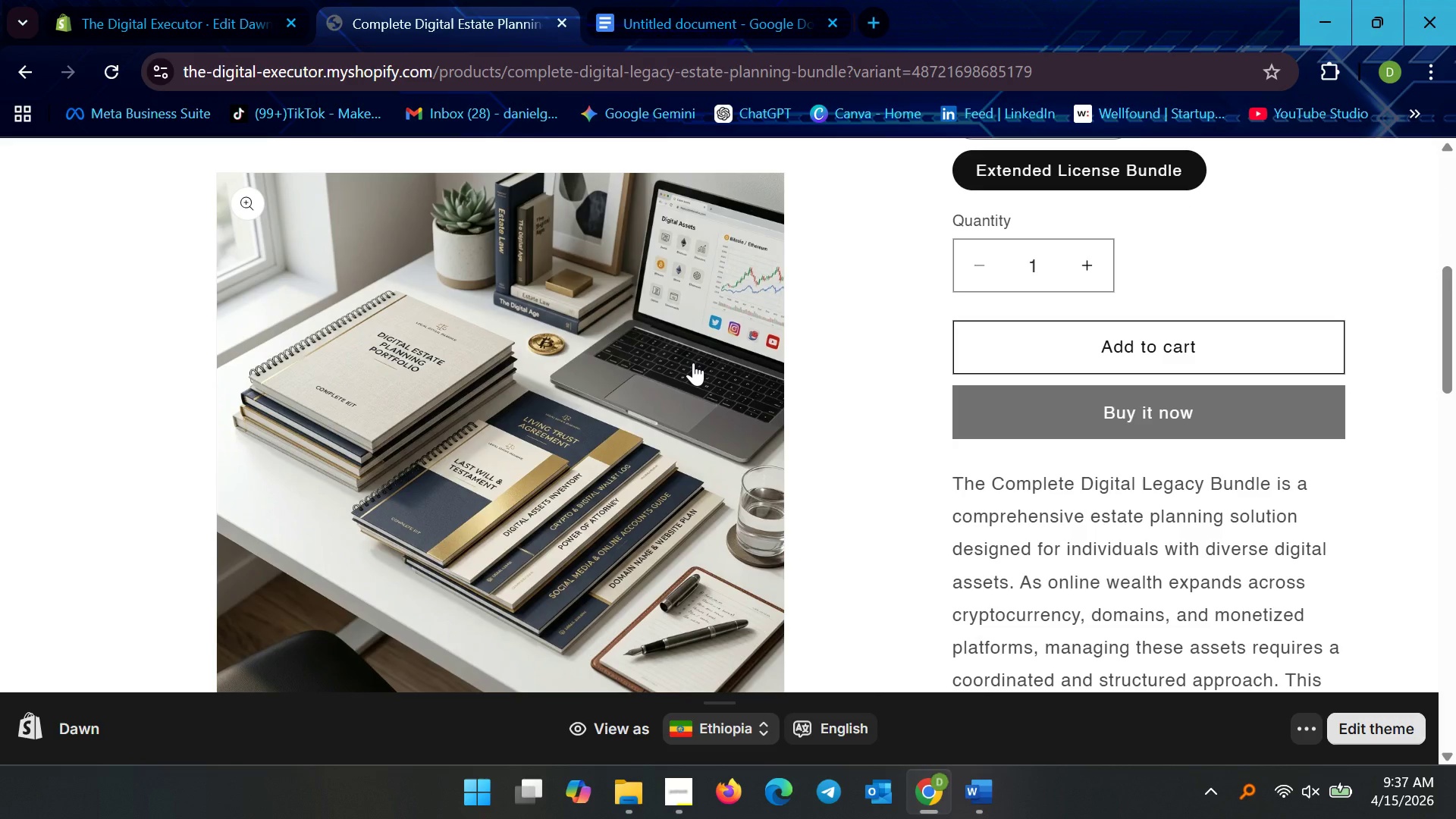 
scroll: coordinate [493, 480], scroll_direction: down, amount: 7.0
 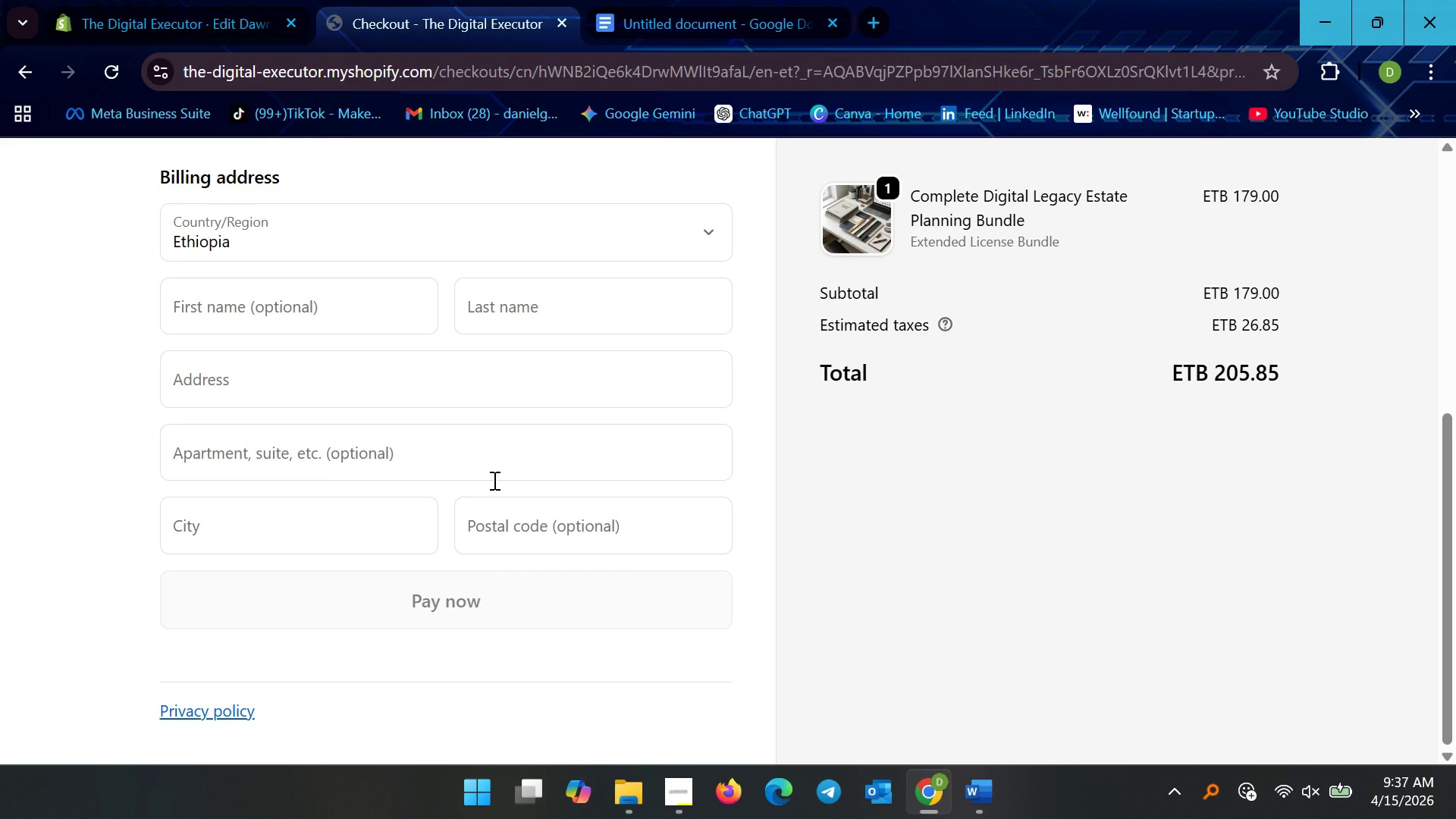 
wait(7.02)
 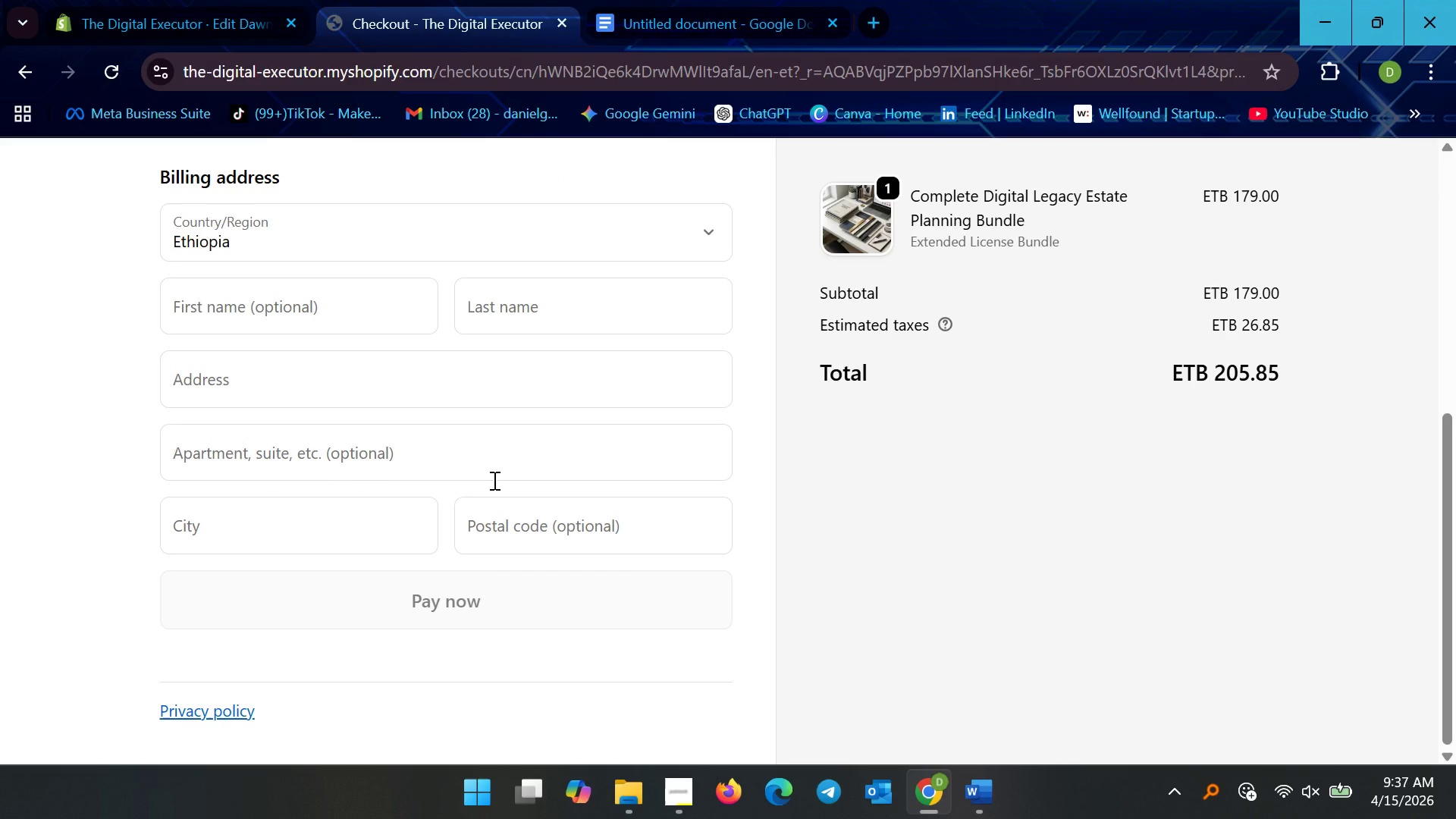 
scroll: coordinate [493, 480], scroll_direction: up, amount: 9.0
 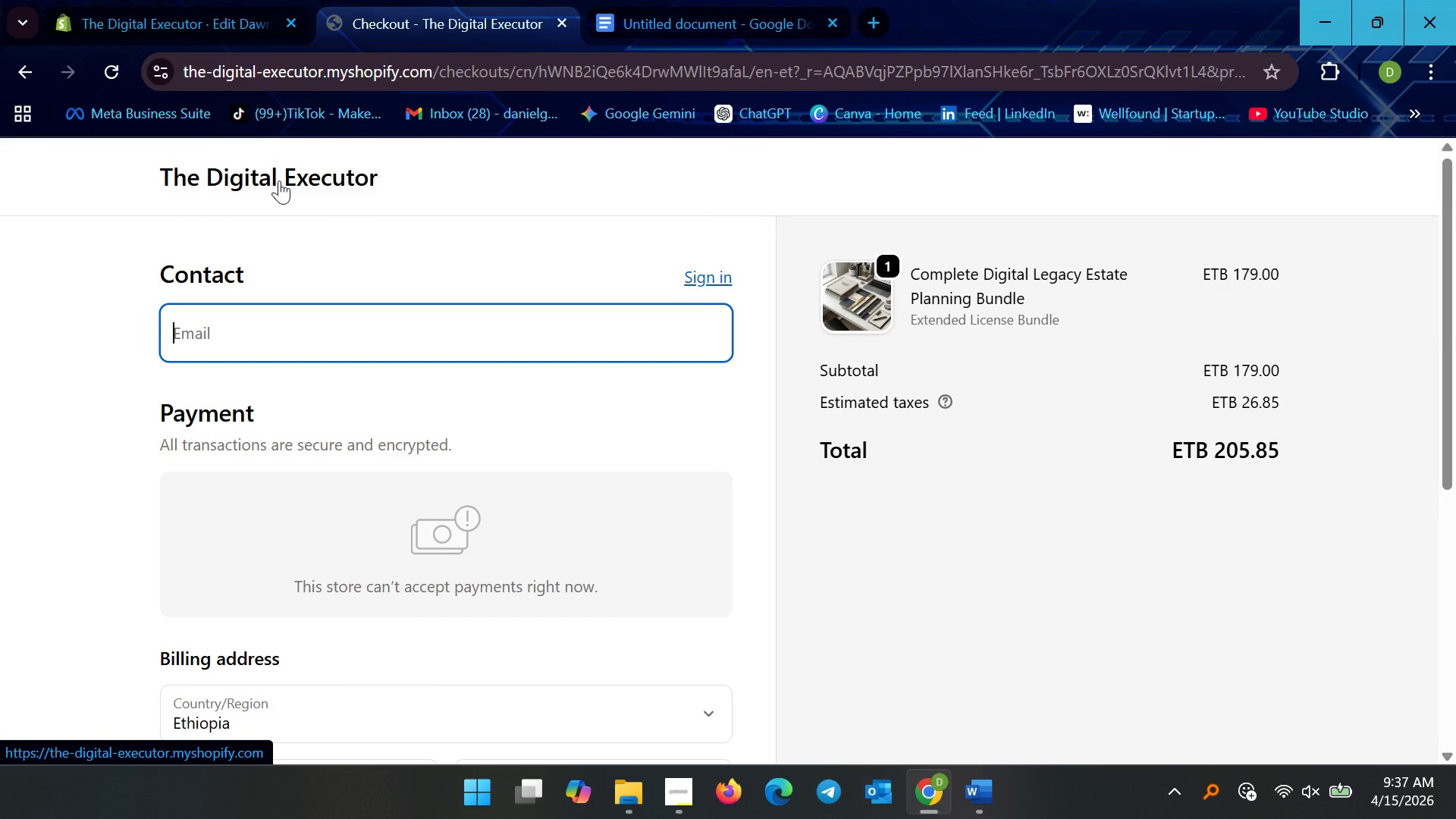 
left_click([161, 0])
 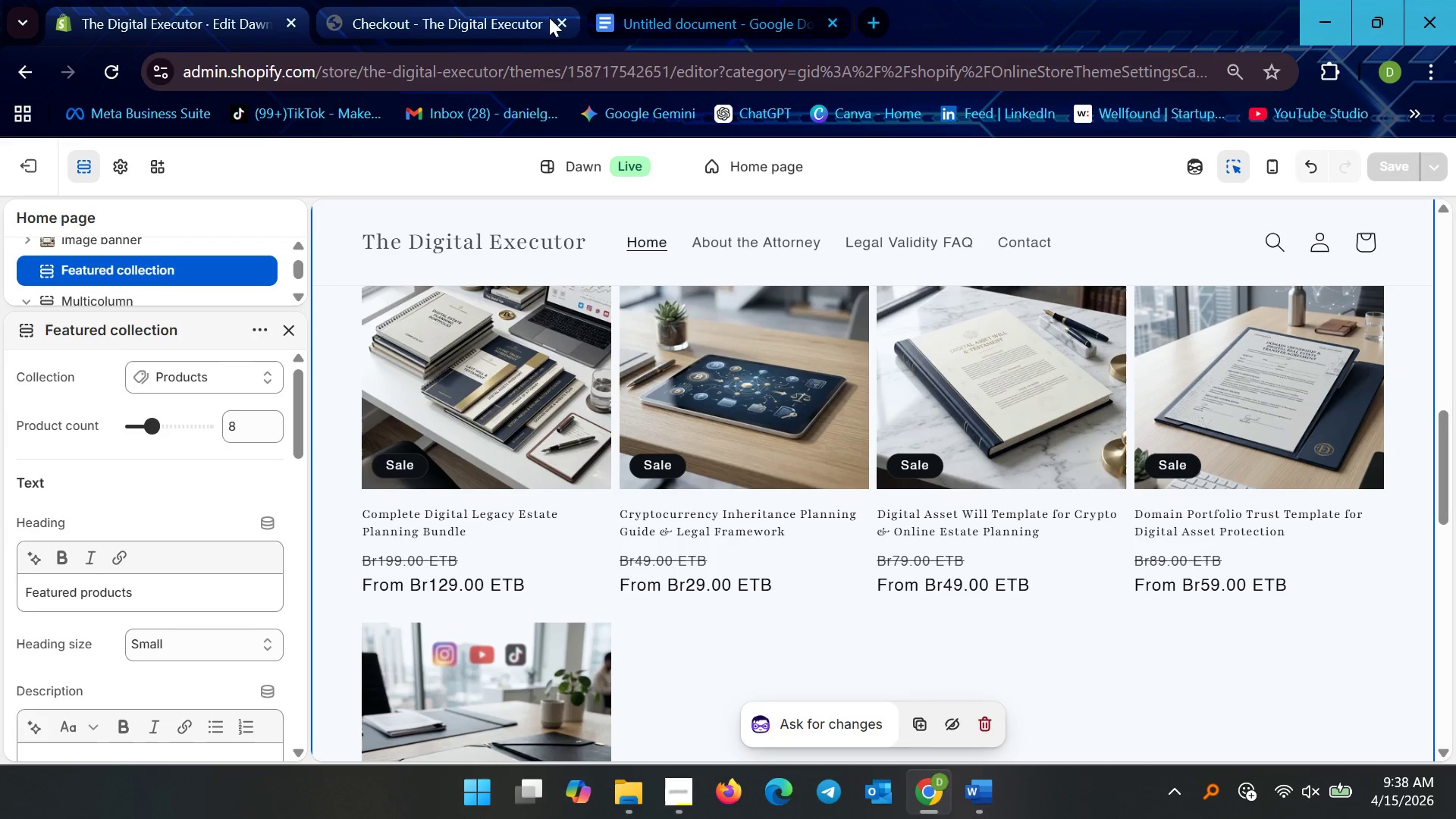 
left_click([560, 17])
 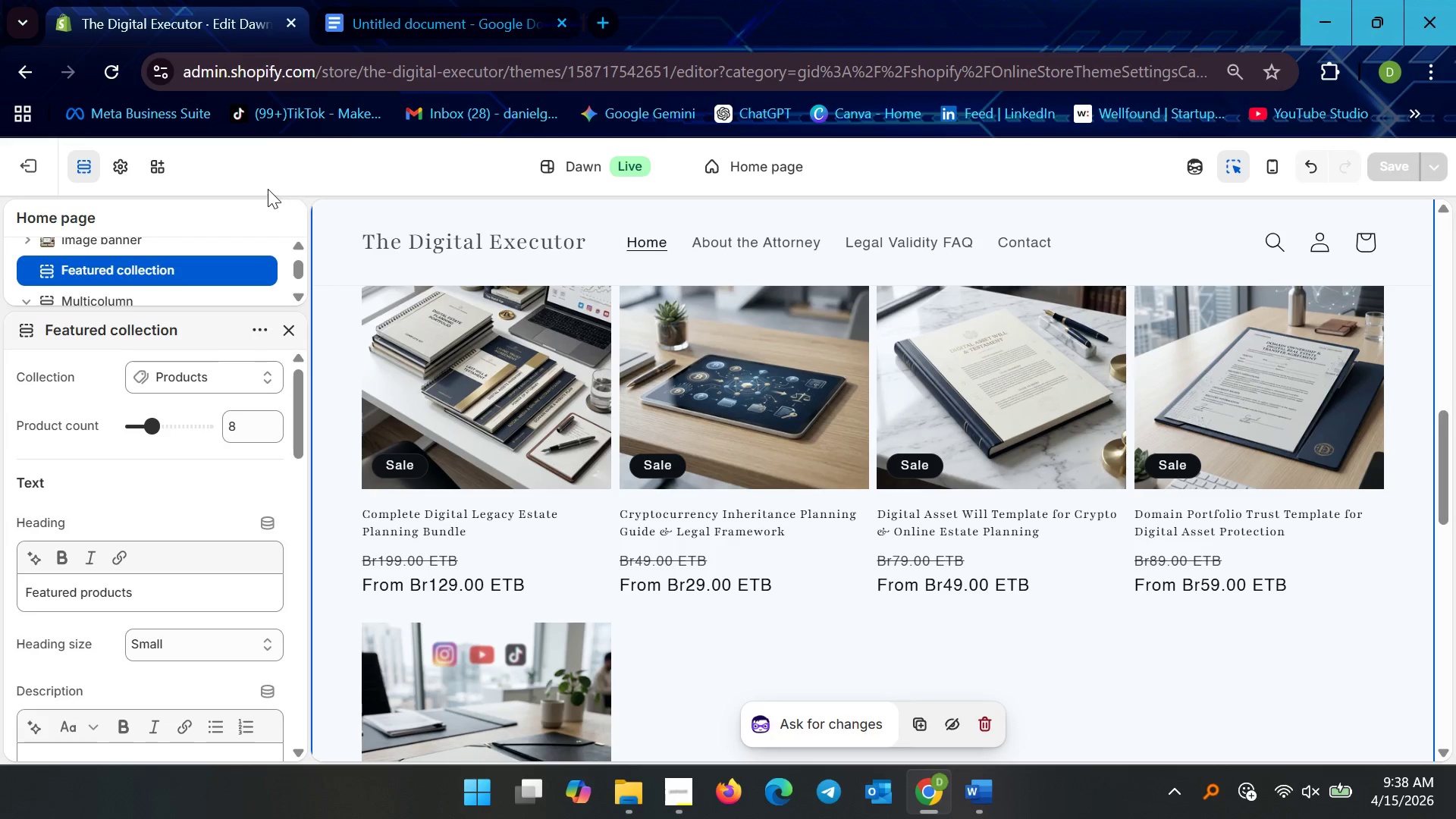 
left_click([14, 179])
 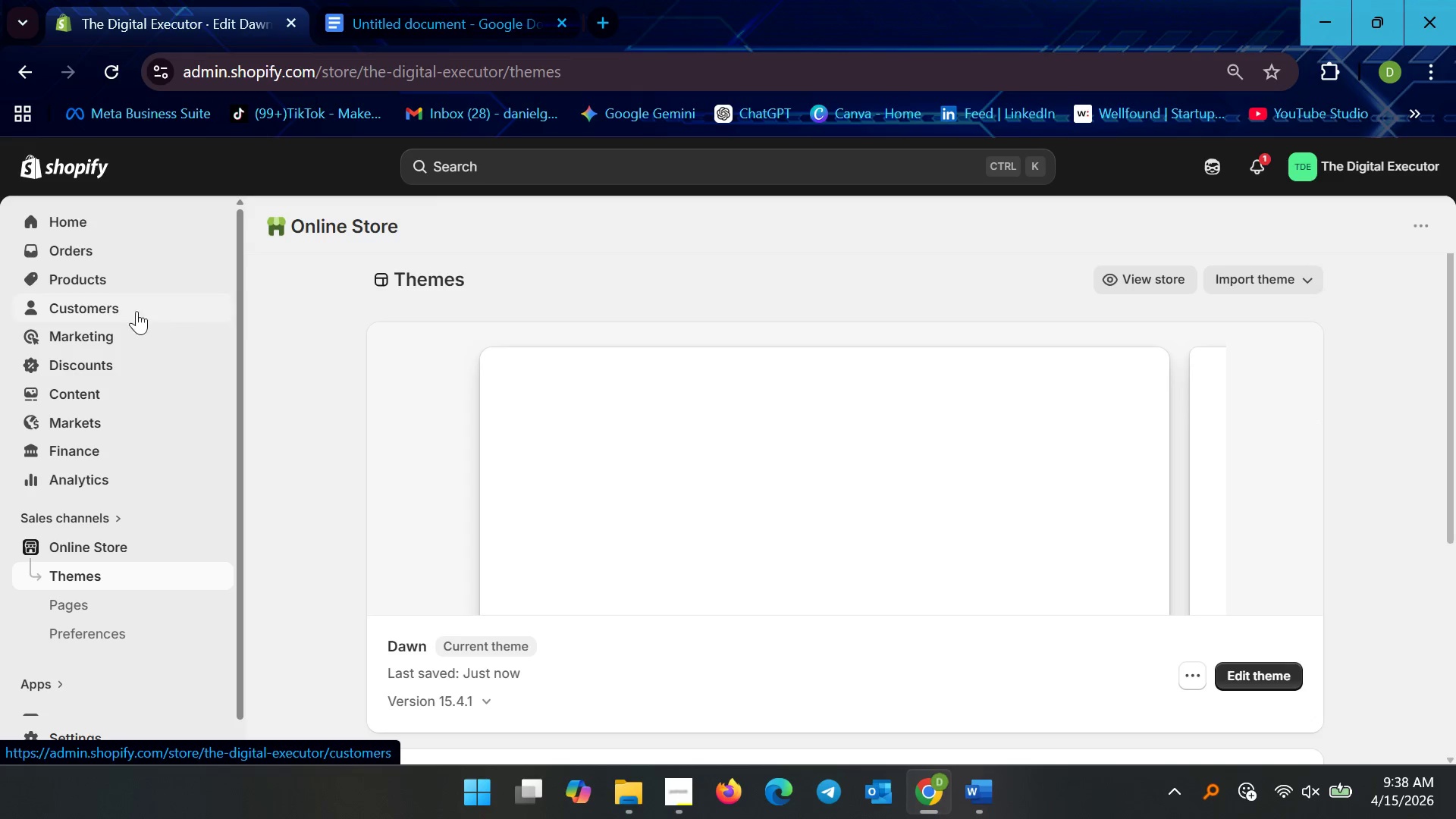 
scroll: coordinate [96, 673], scroll_direction: down, amount: 4.0
 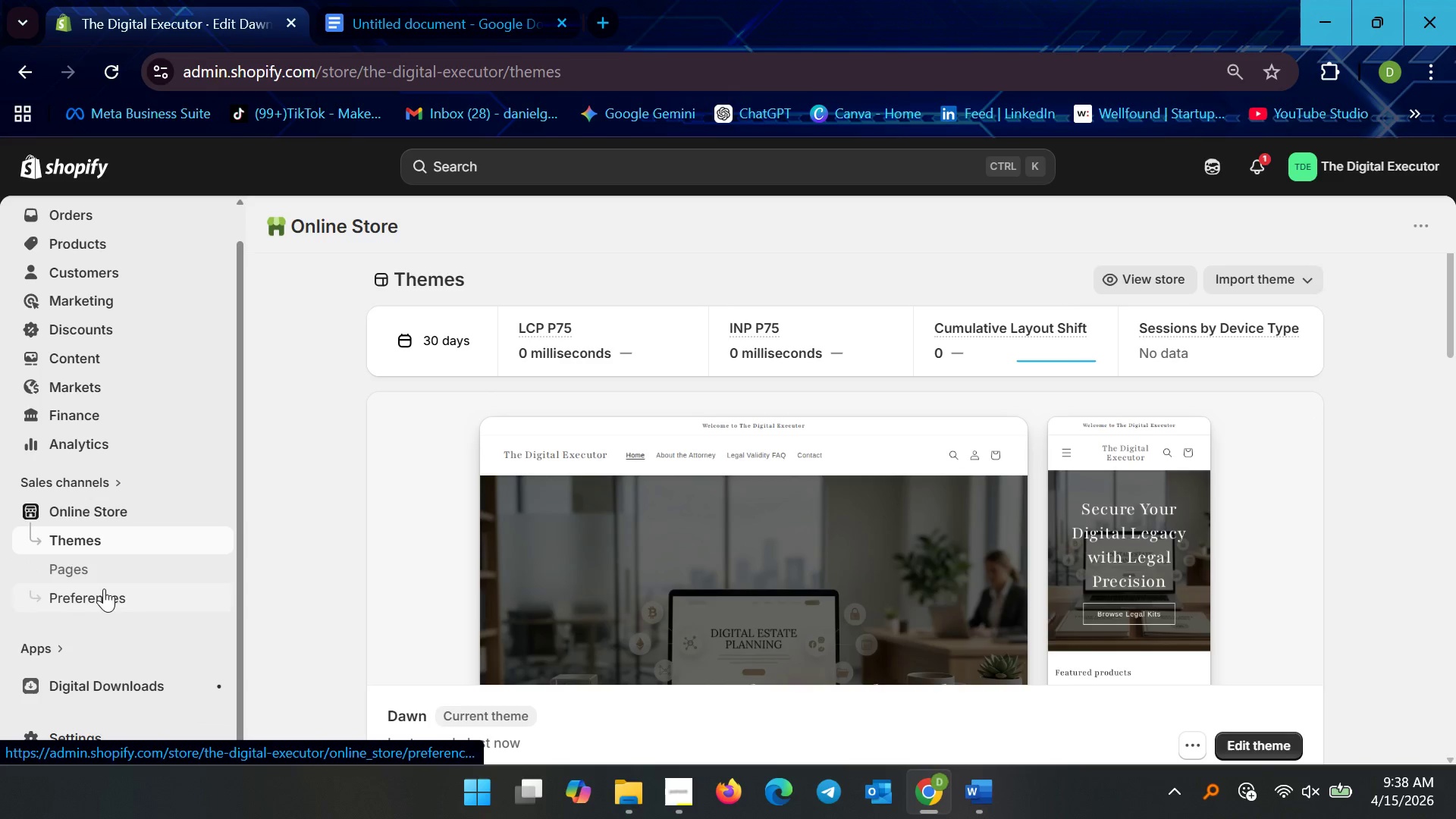 
left_click([73, 736])
 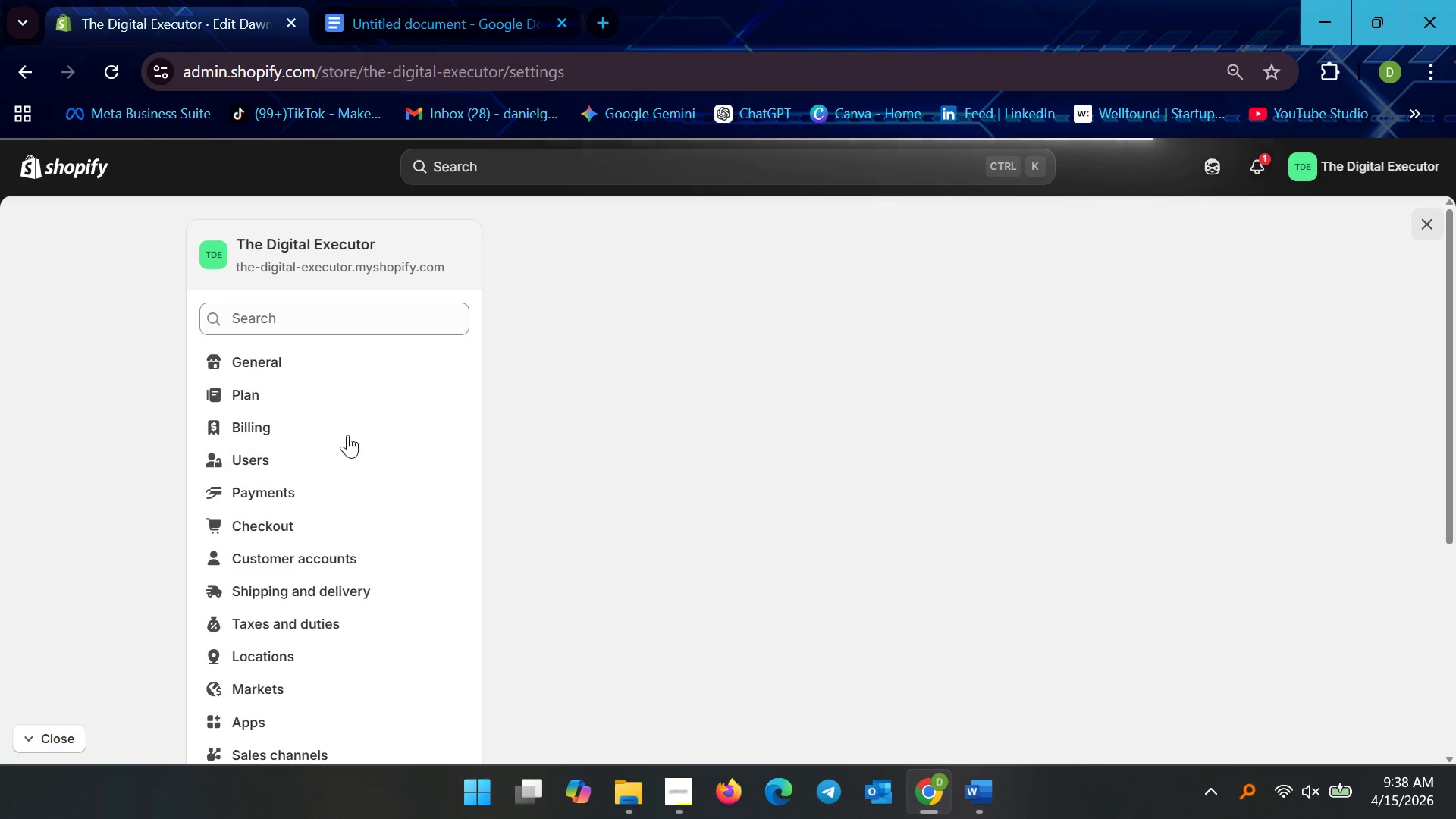 
left_click([329, 400])
 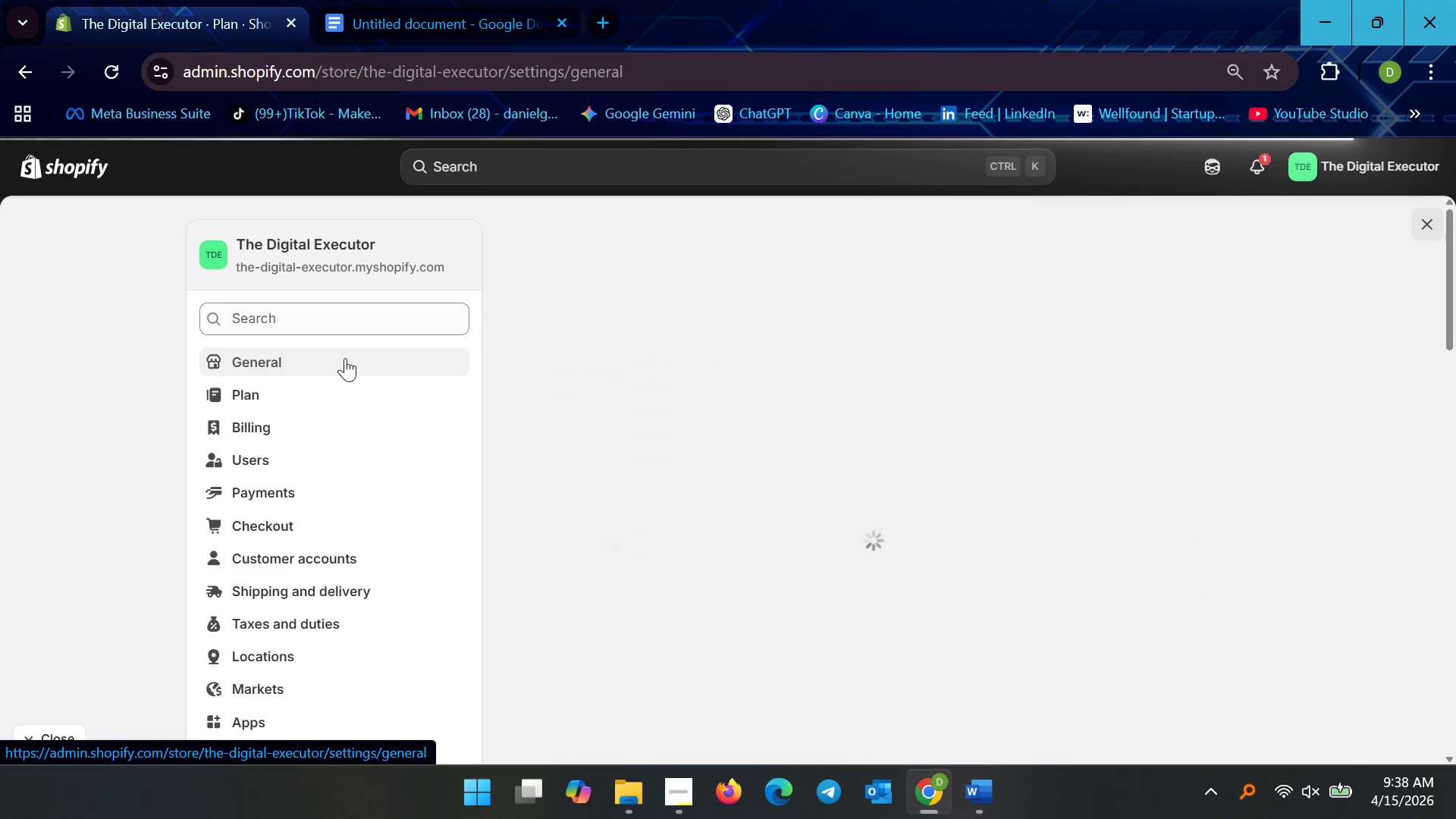 
wait(6.89)
 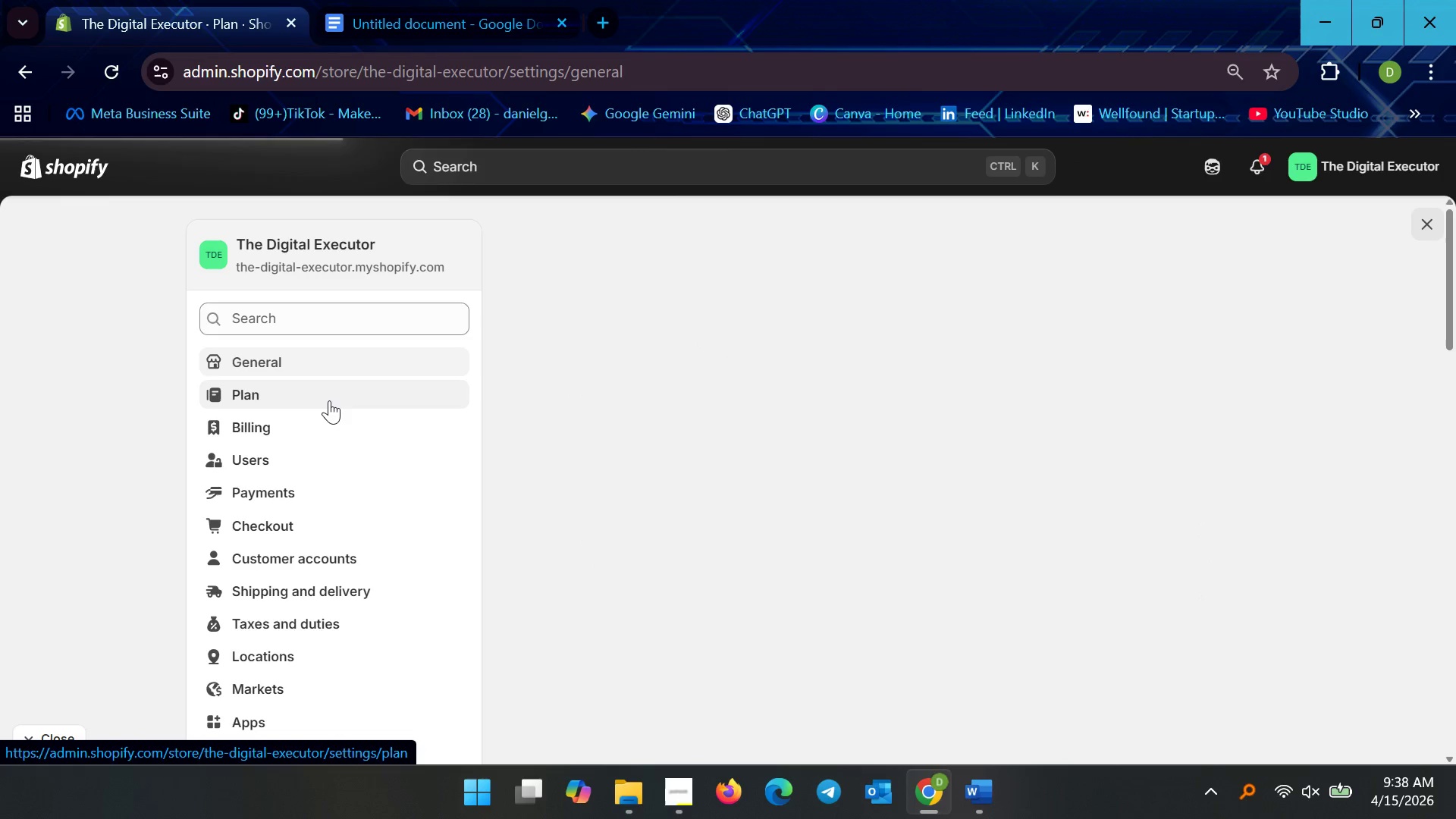 
left_click([346, 357])
 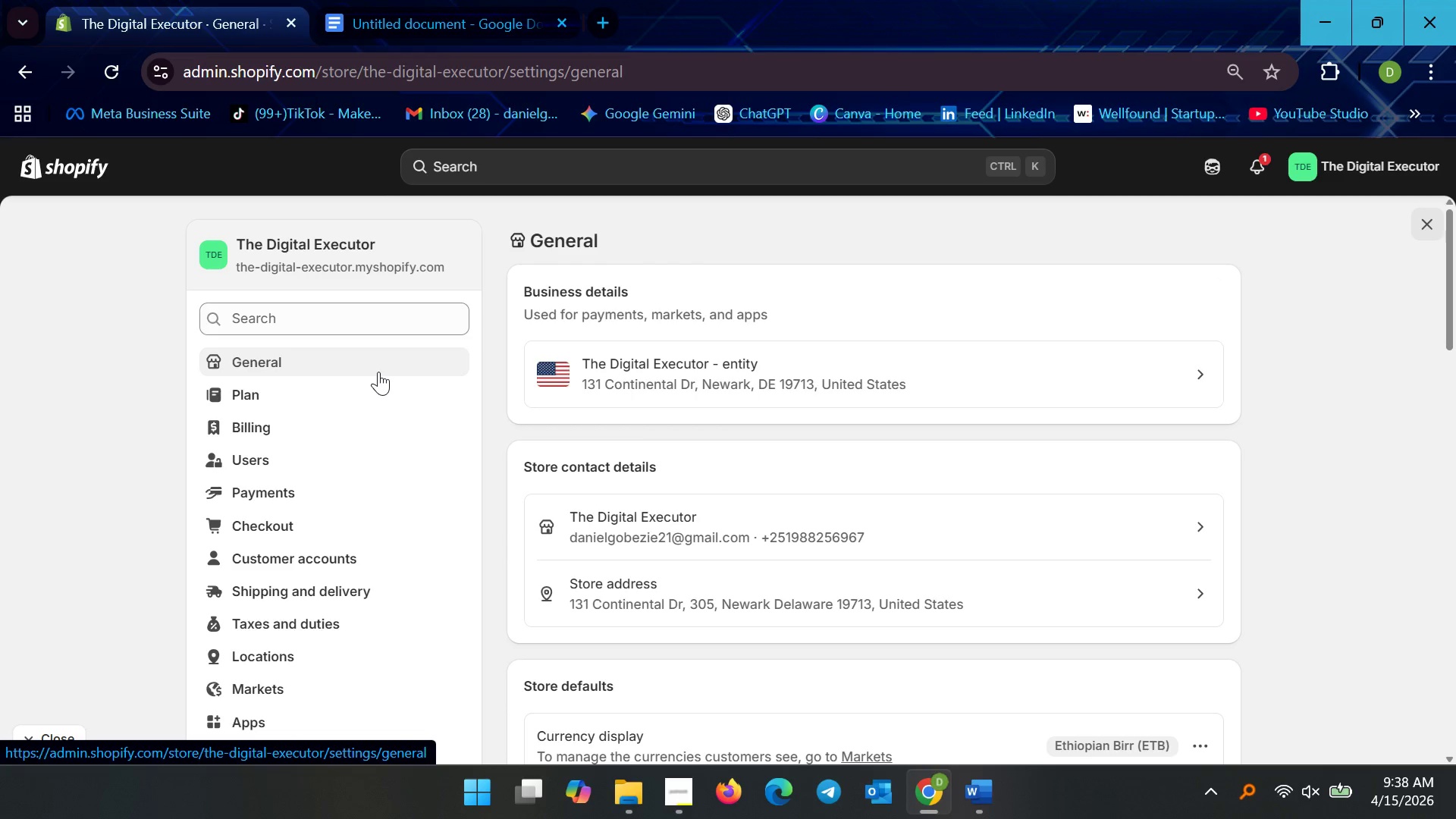 
wait(5.28)
 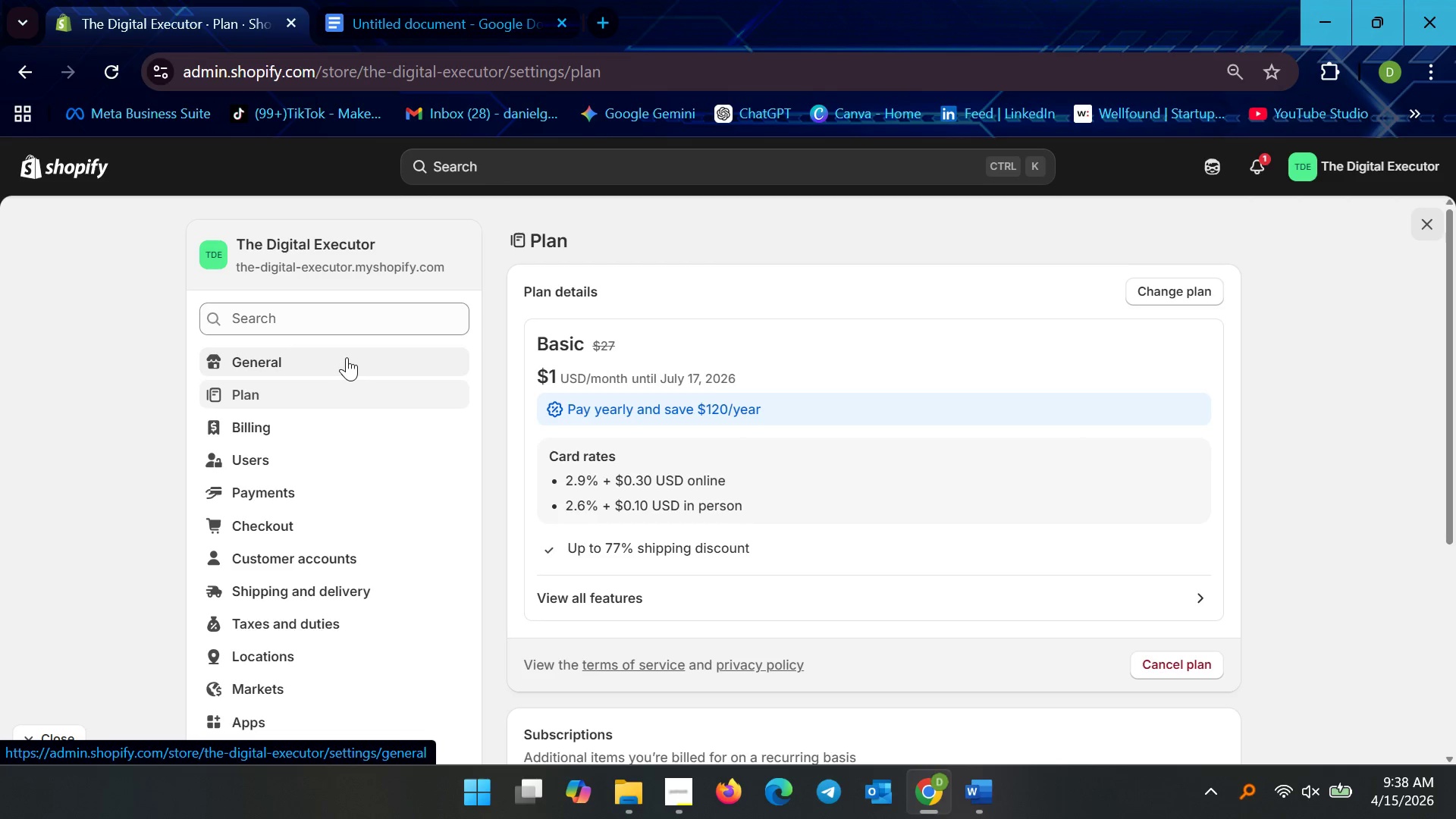 
scroll: coordinate [820, 503], scroll_direction: down, amount: 3.0
 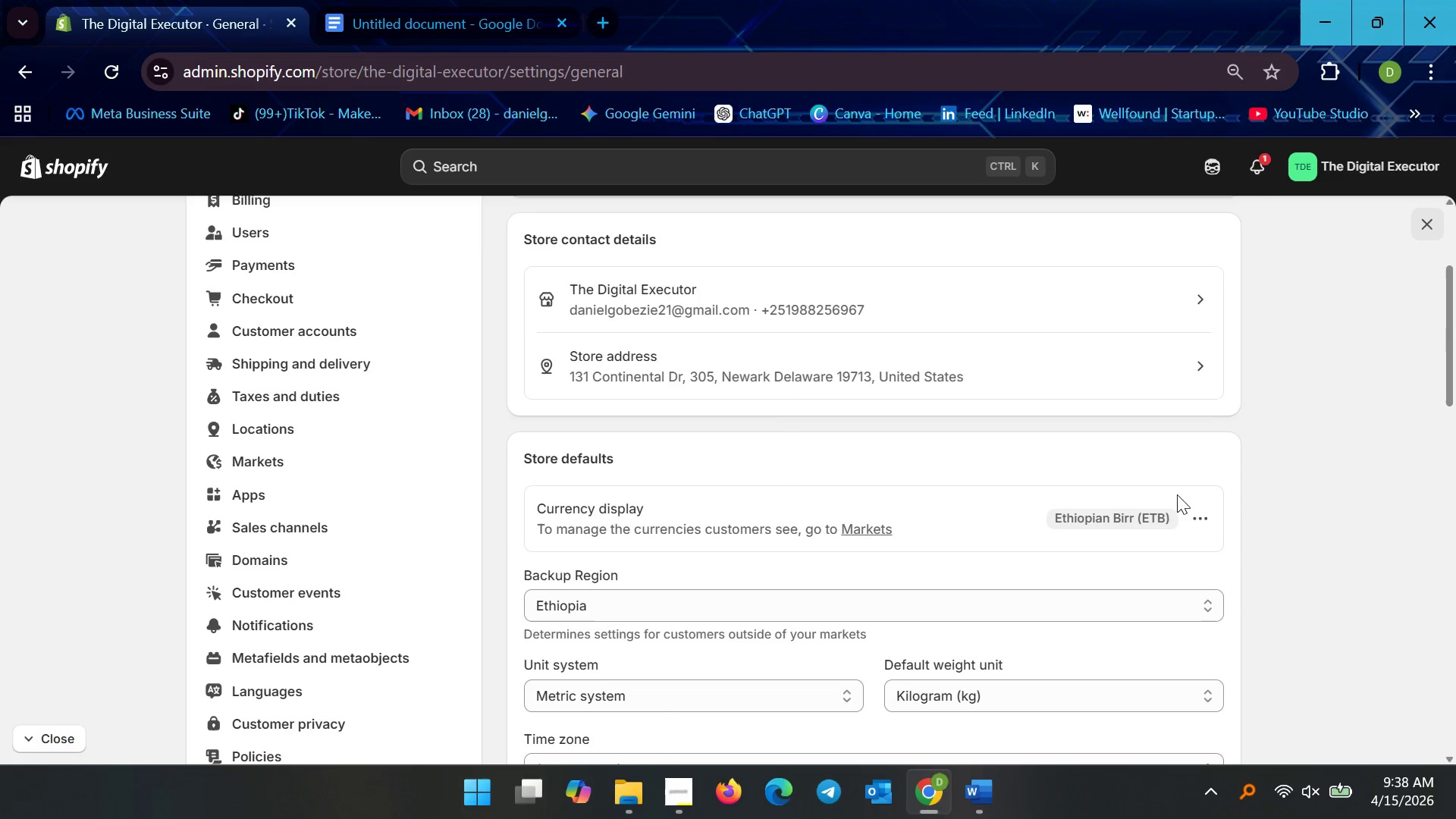 
left_click([1195, 519])
 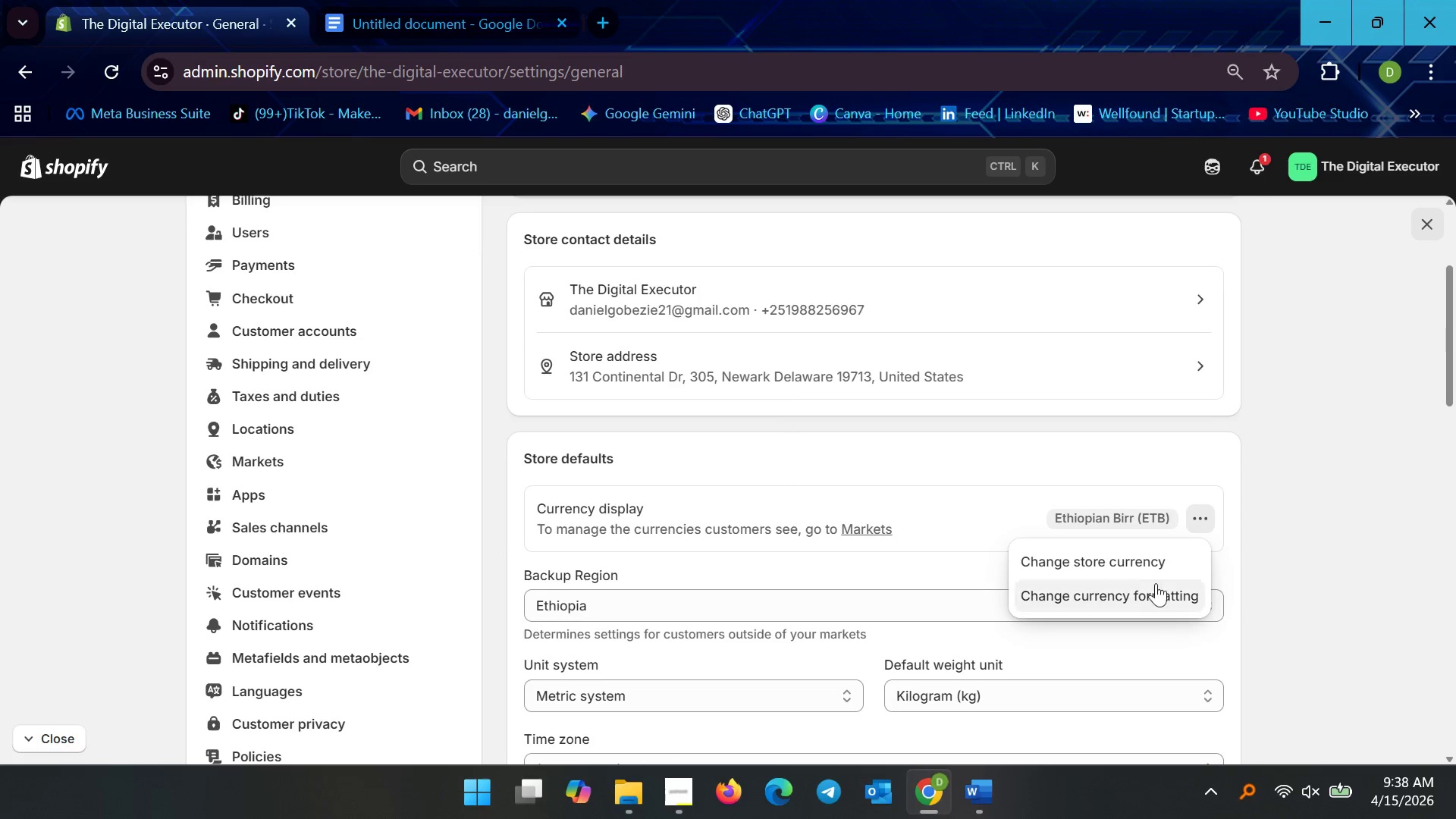 
left_click([1131, 555])
 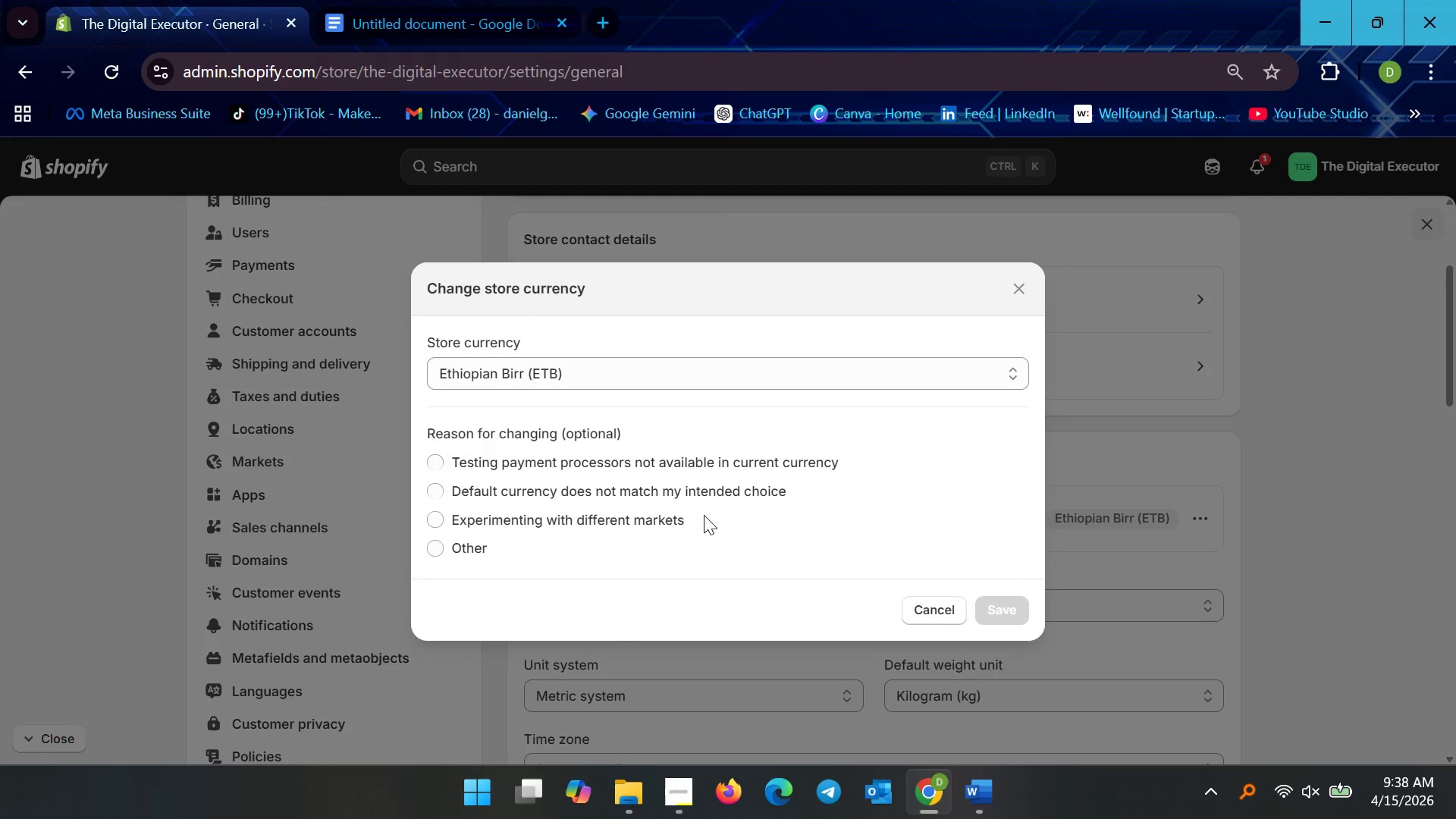 
scroll: coordinate [704, 515], scroll_direction: up, amount: 5.0
 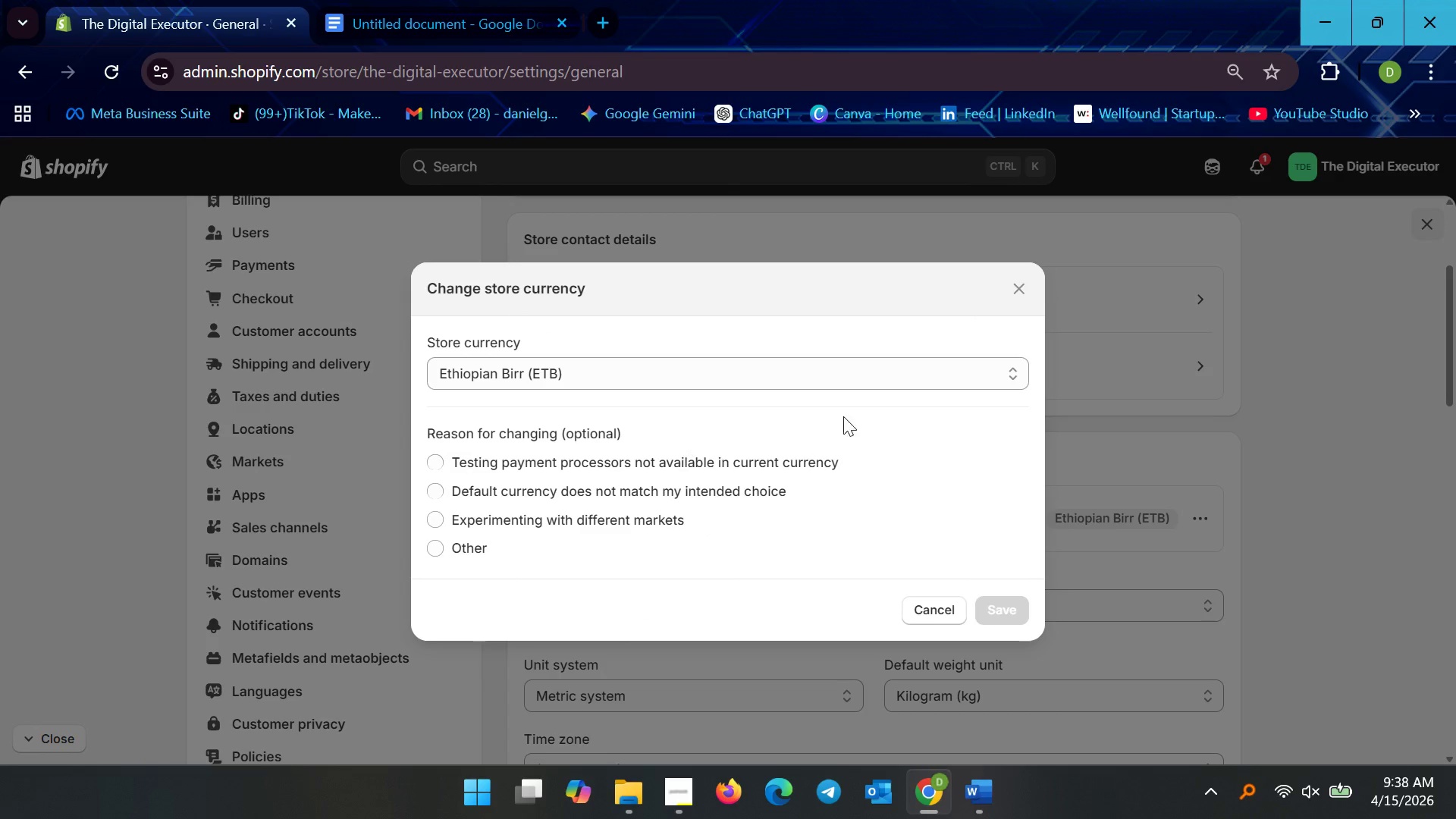 
left_click([823, 380])
 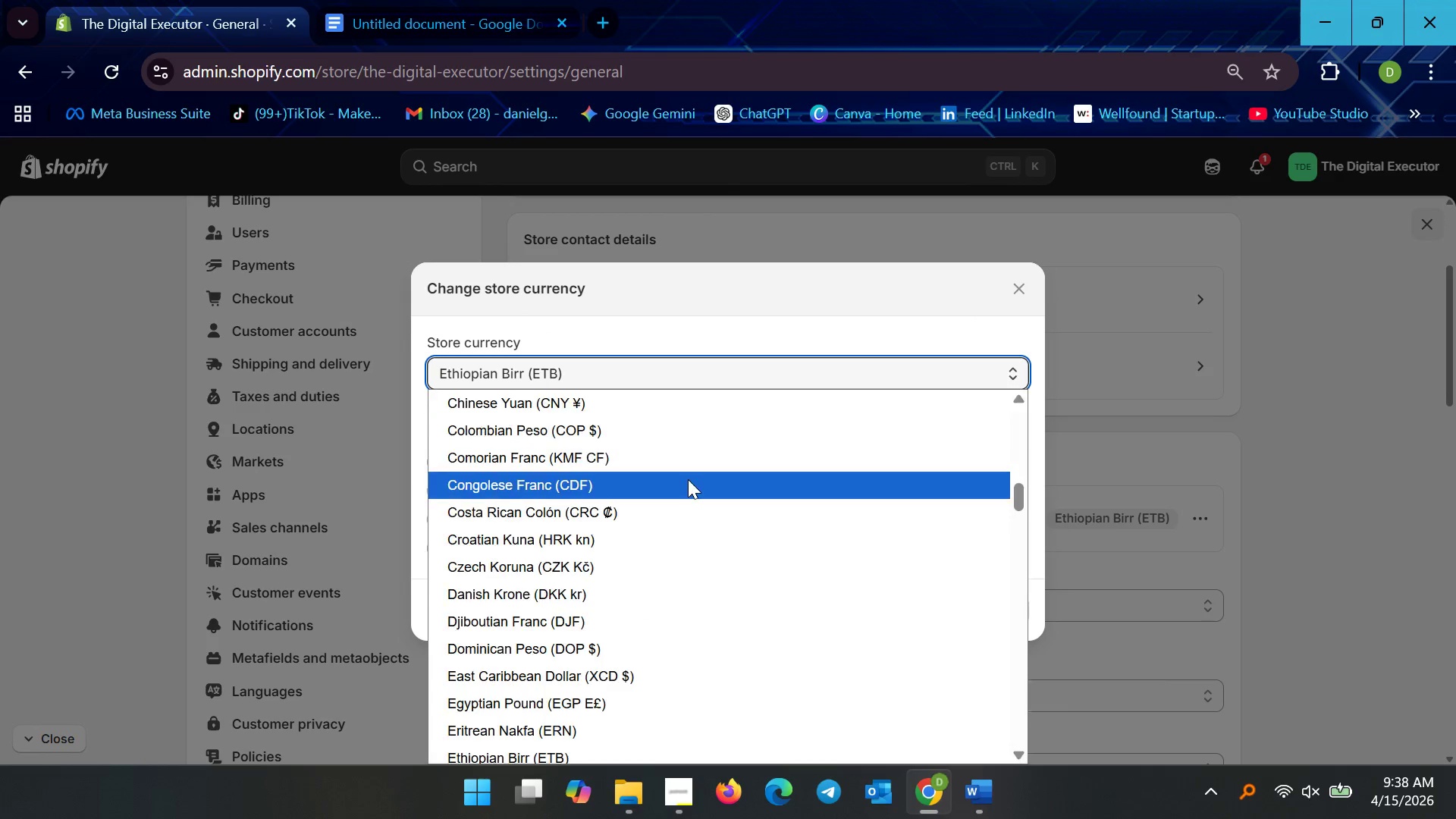 
scroll: coordinate [561, 461], scroll_direction: up, amount: 19.0
 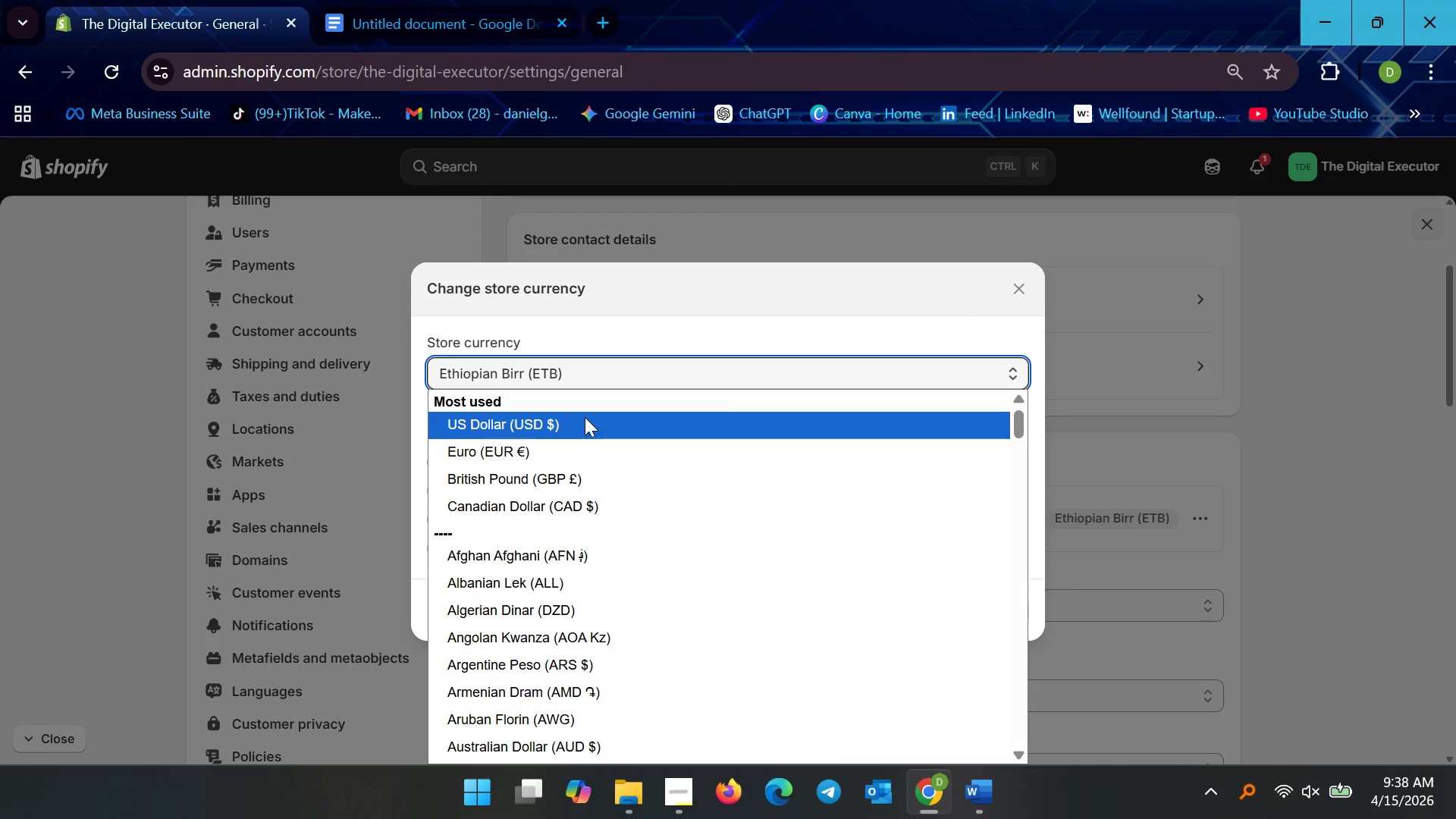 
left_click([585, 414])
 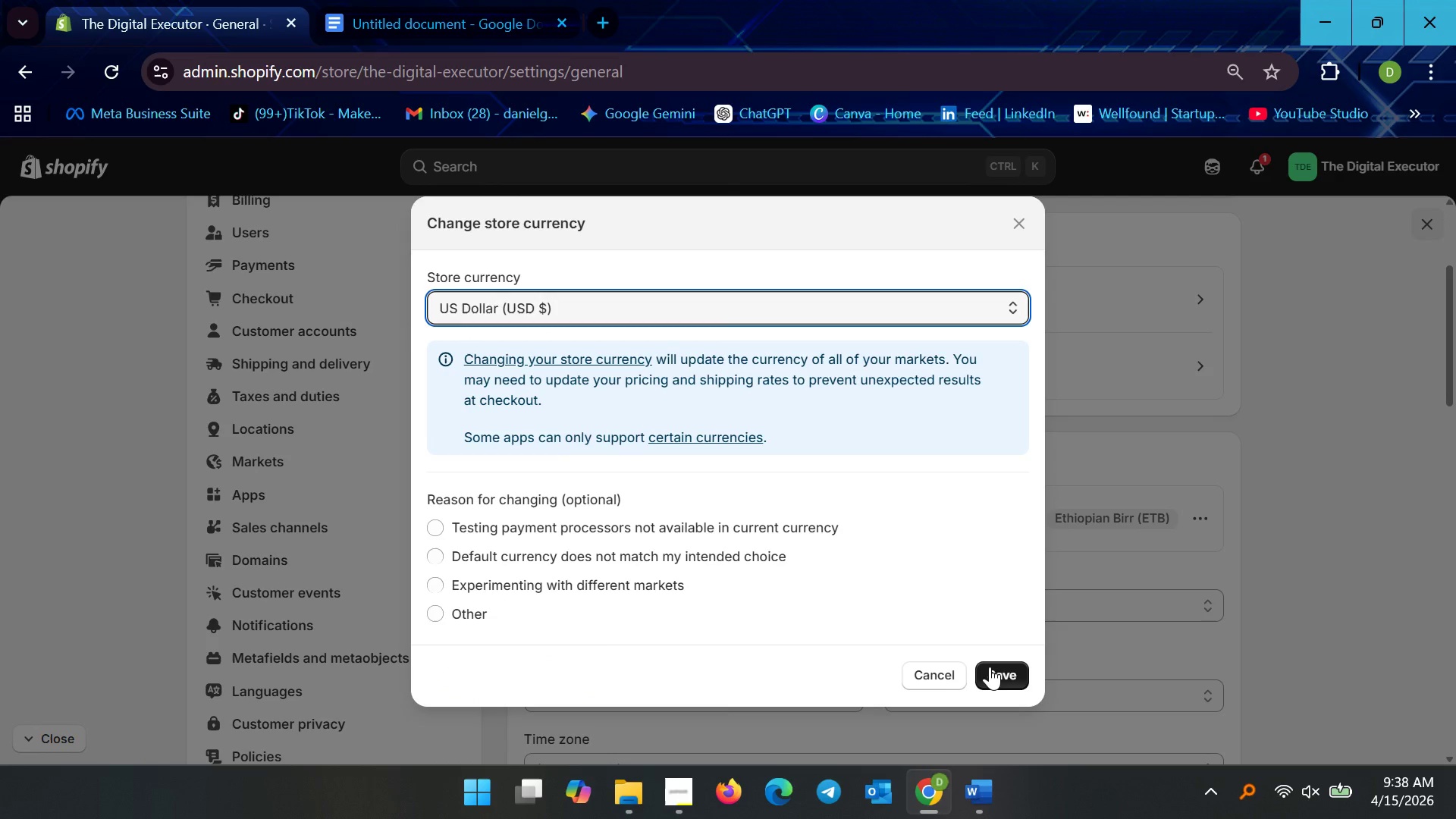 
left_click([997, 675])
 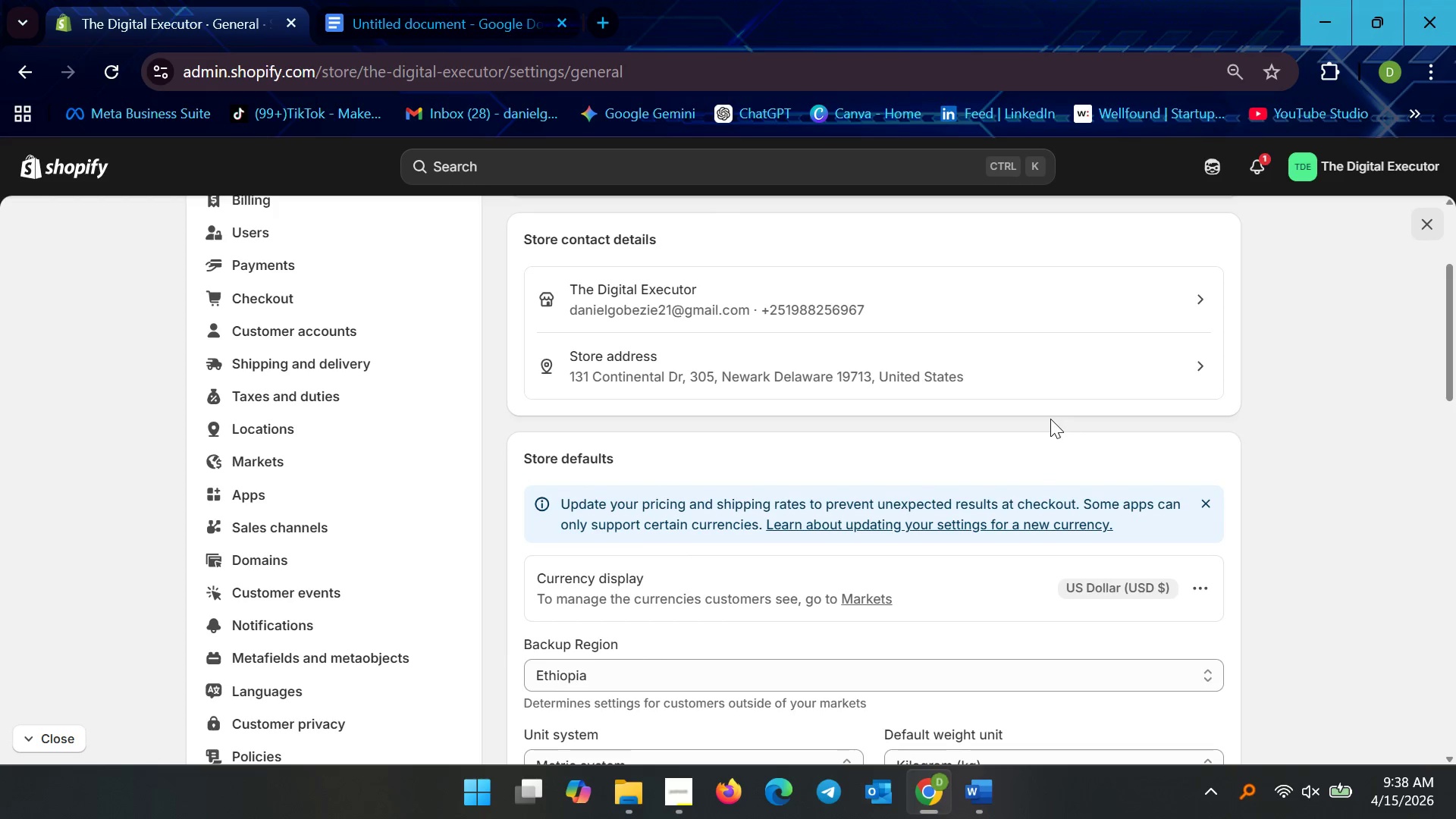 
scroll: coordinate [778, 586], scroll_direction: up, amount: 8.0
 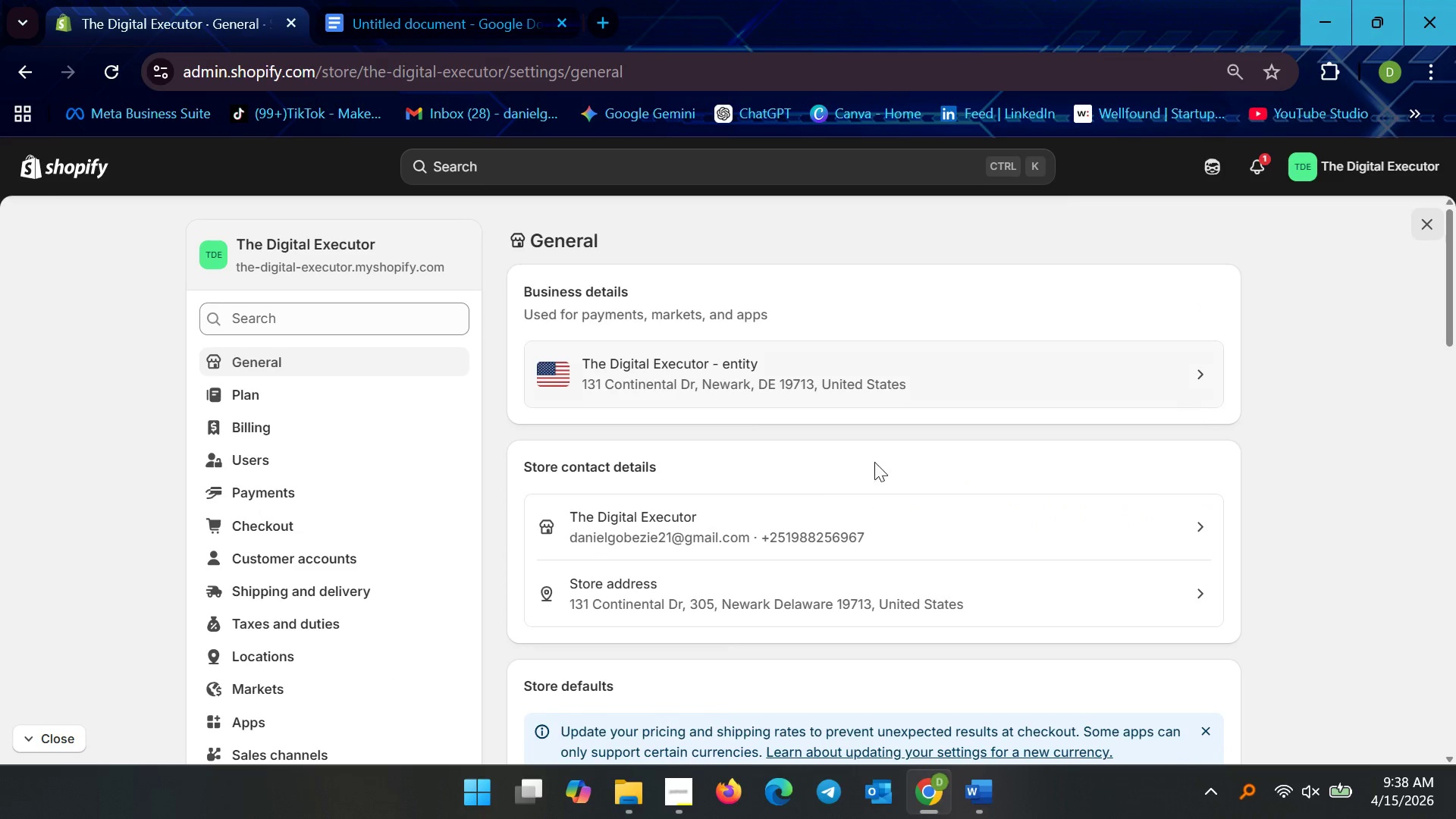 
scroll: coordinate [809, 482], scroll_direction: down, amount: 4.0
 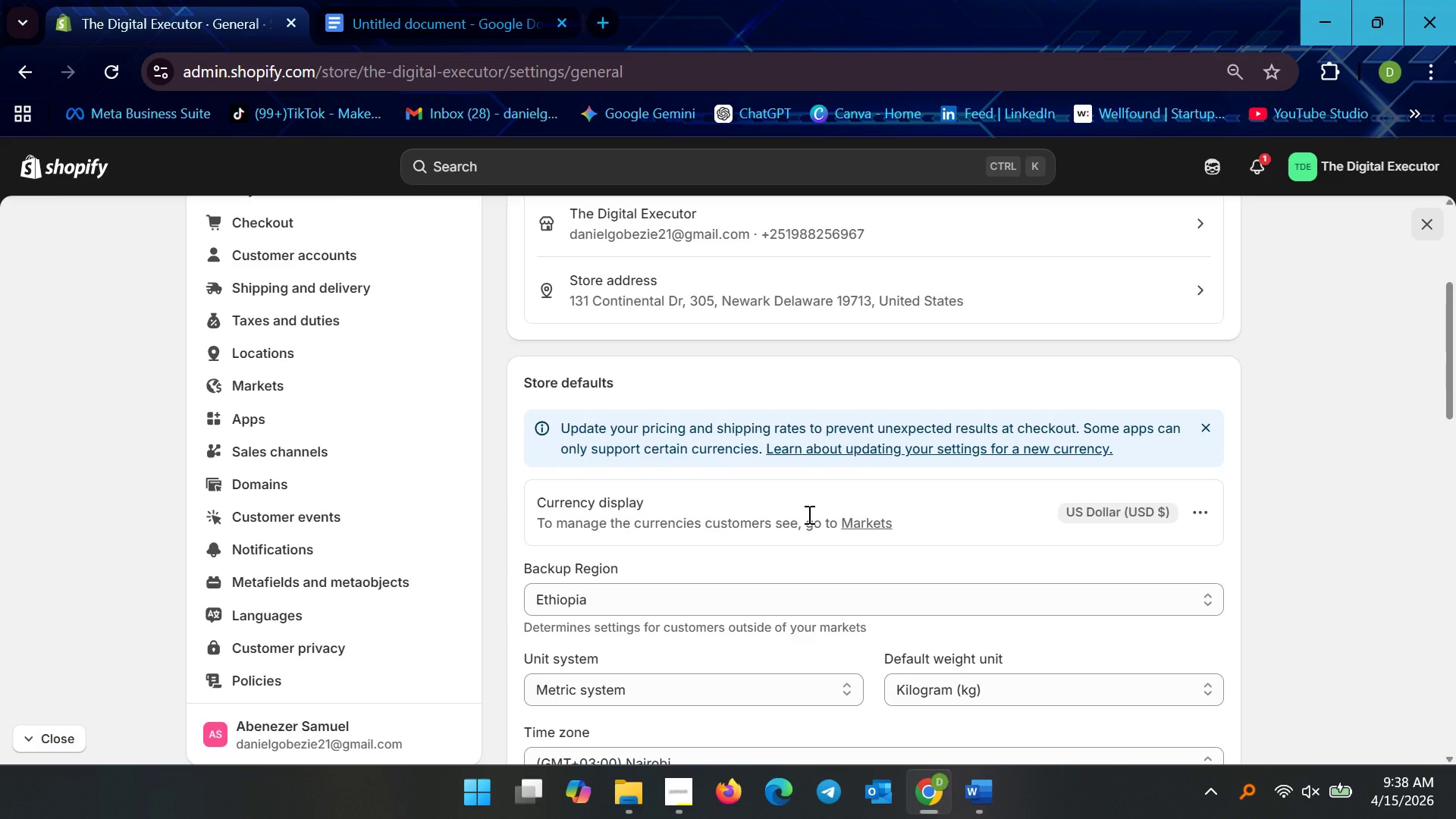 
scroll: coordinate [808, 514], scroll_direction: up, amount: 1.0
 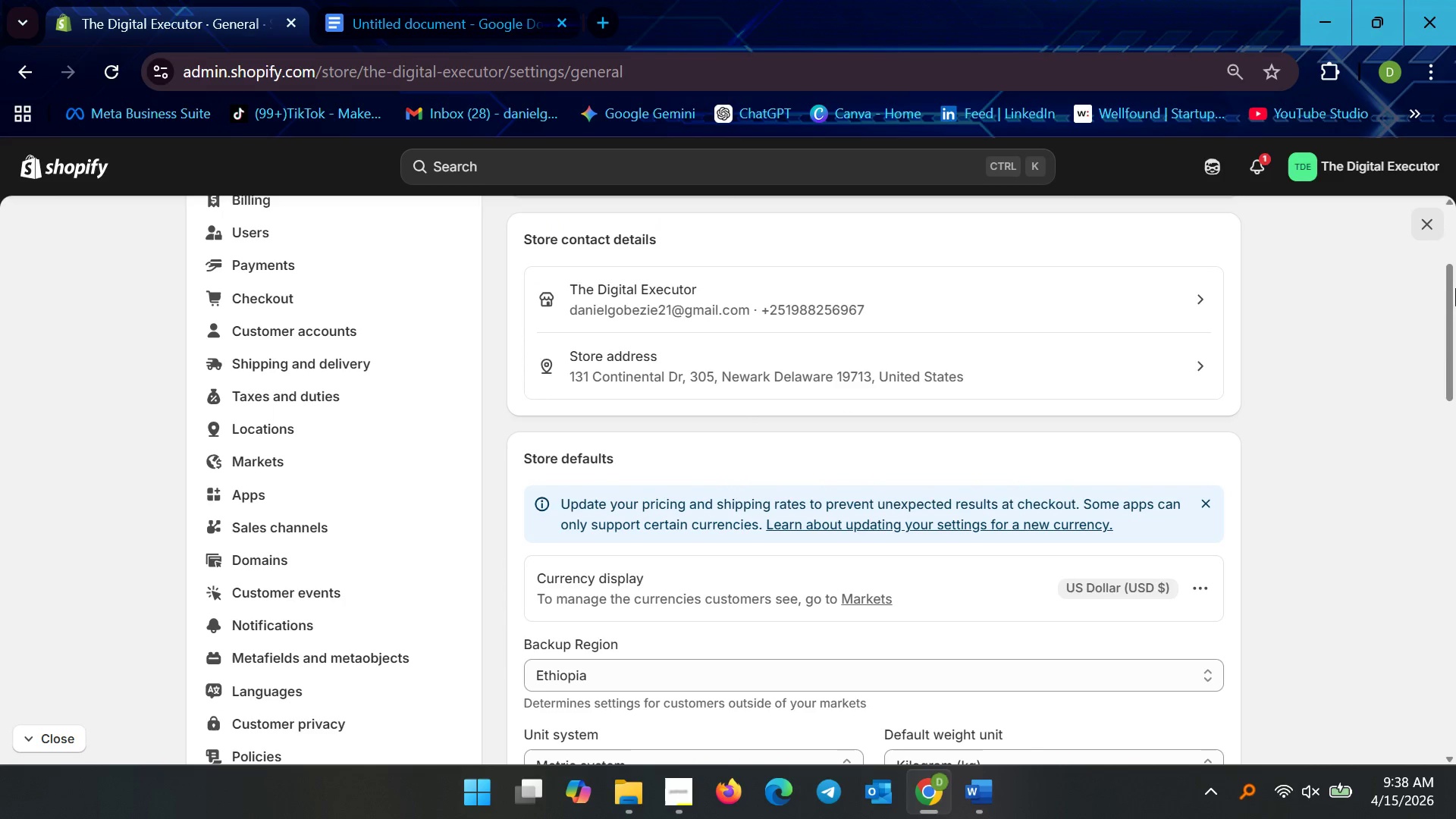 
left_click([1444, 224])
 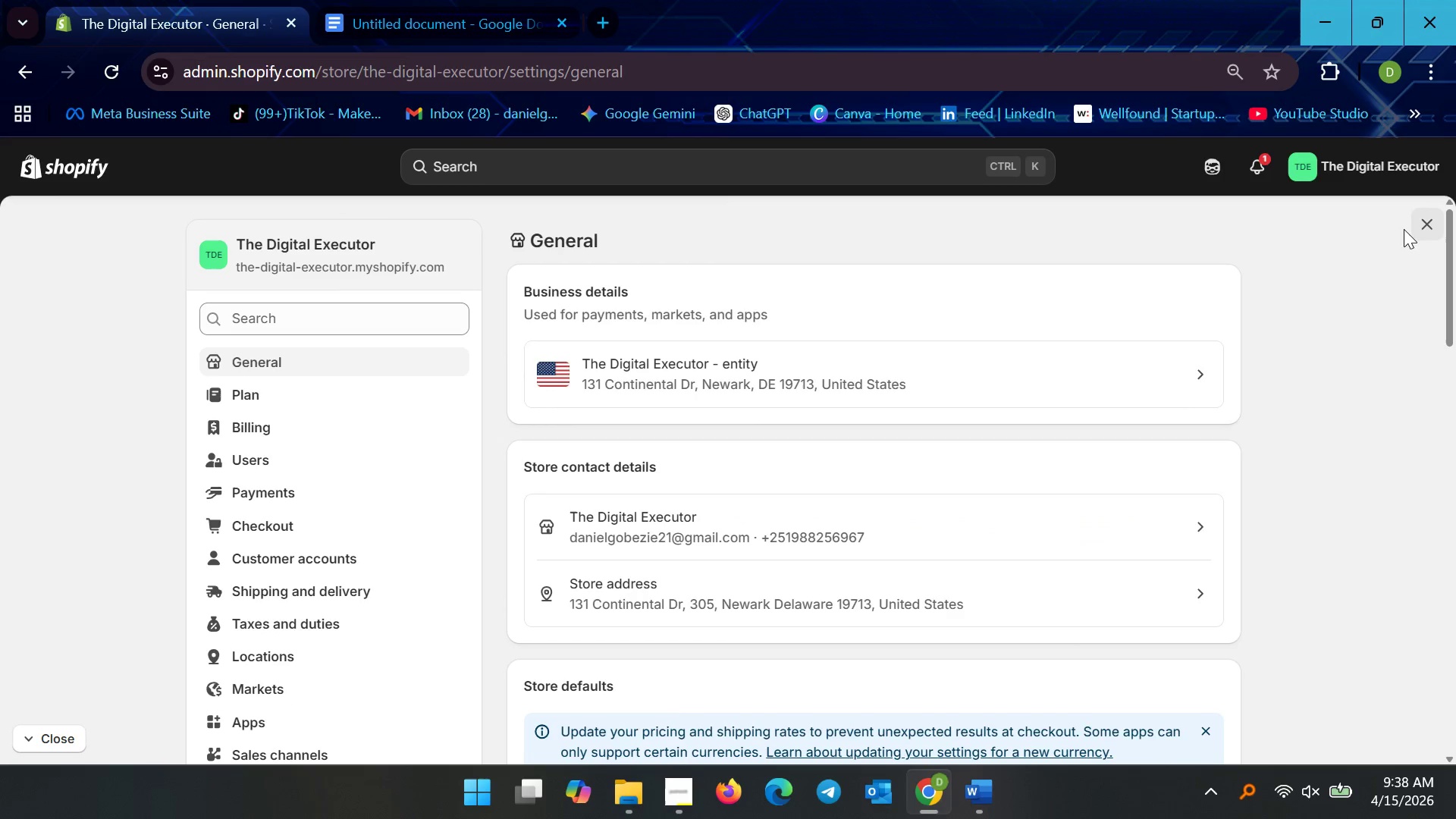 
left_click([1404, 229])
 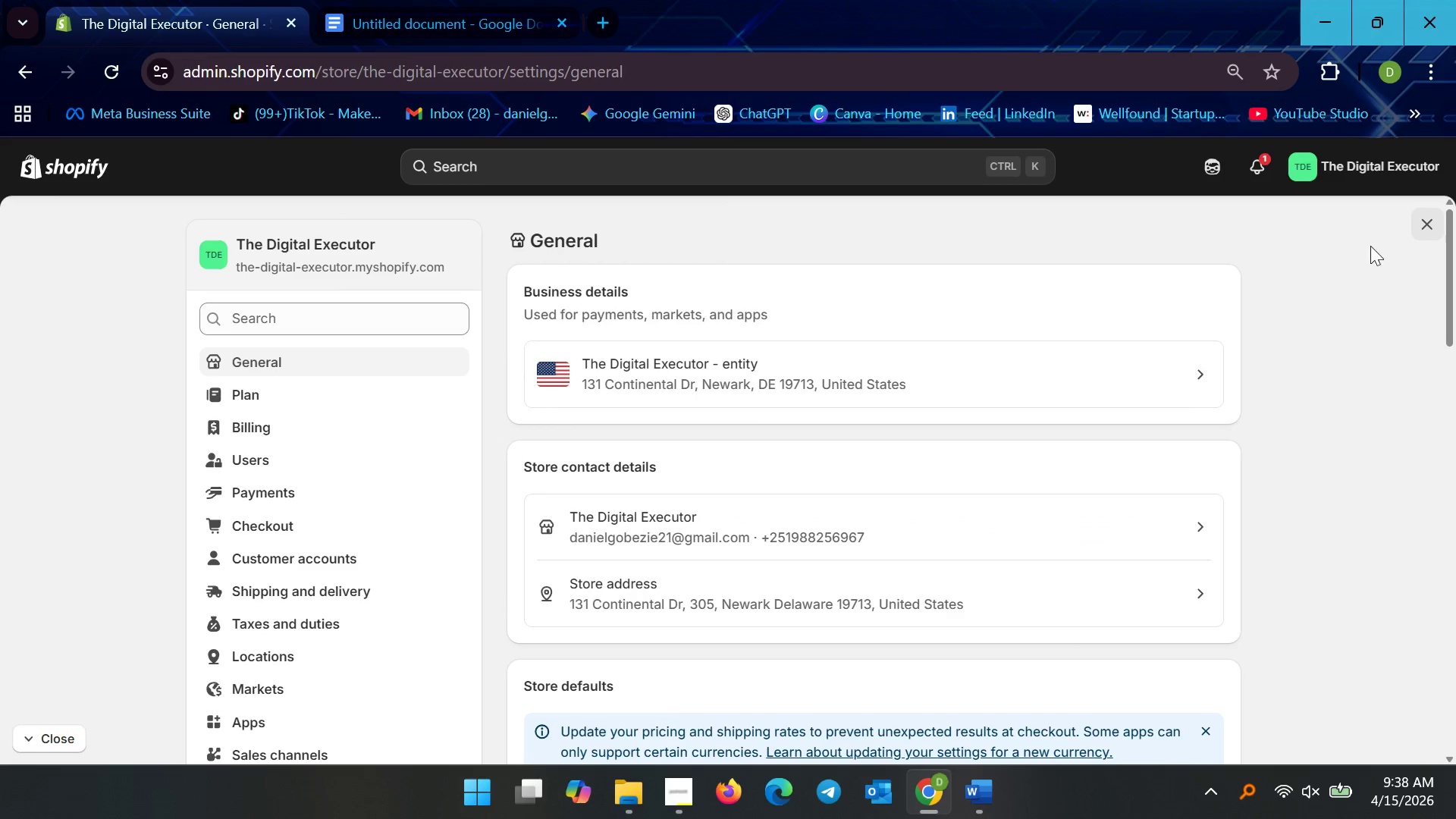 
left_click([1424, 231])
 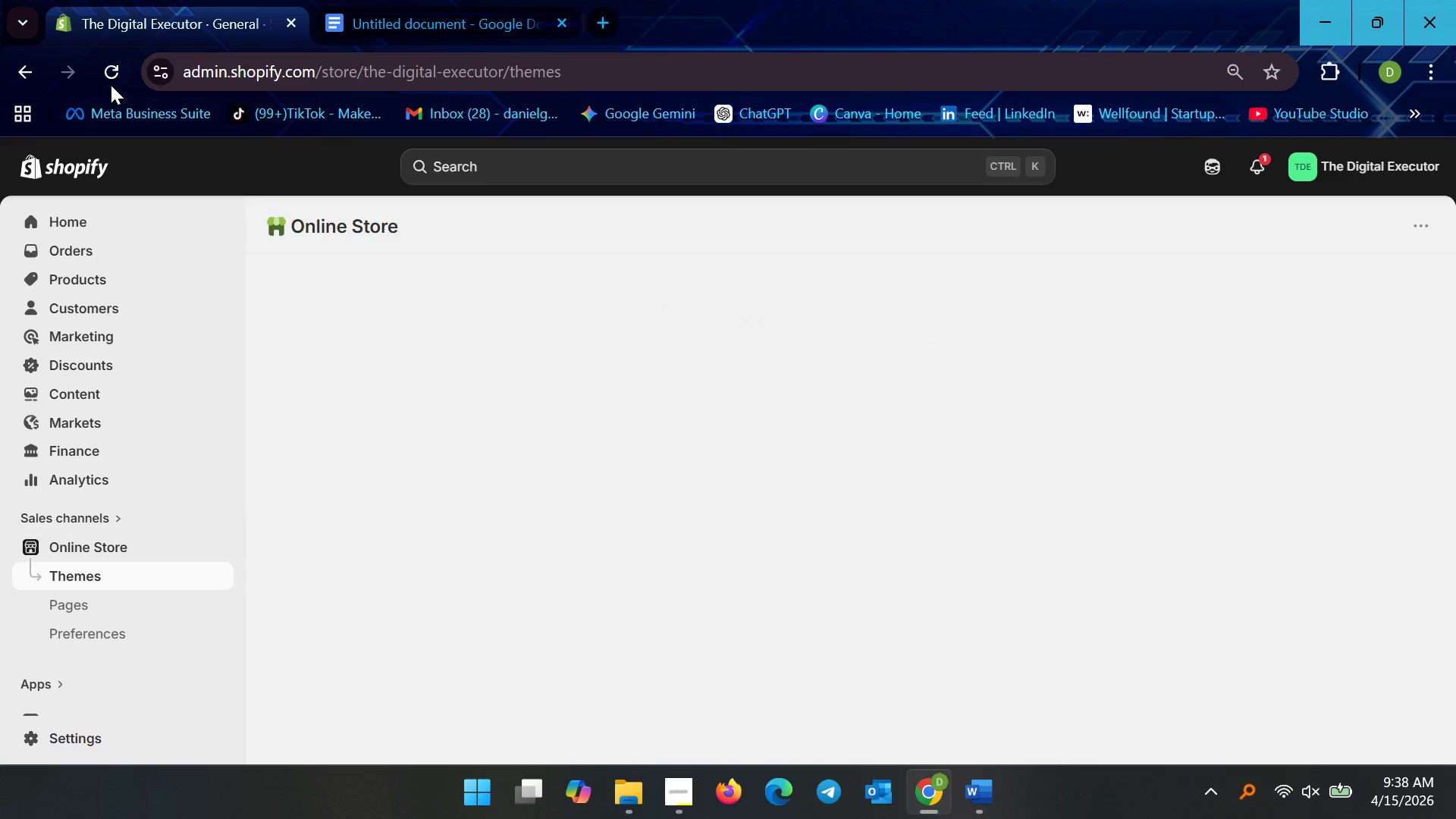 
left_click([111, 85])
 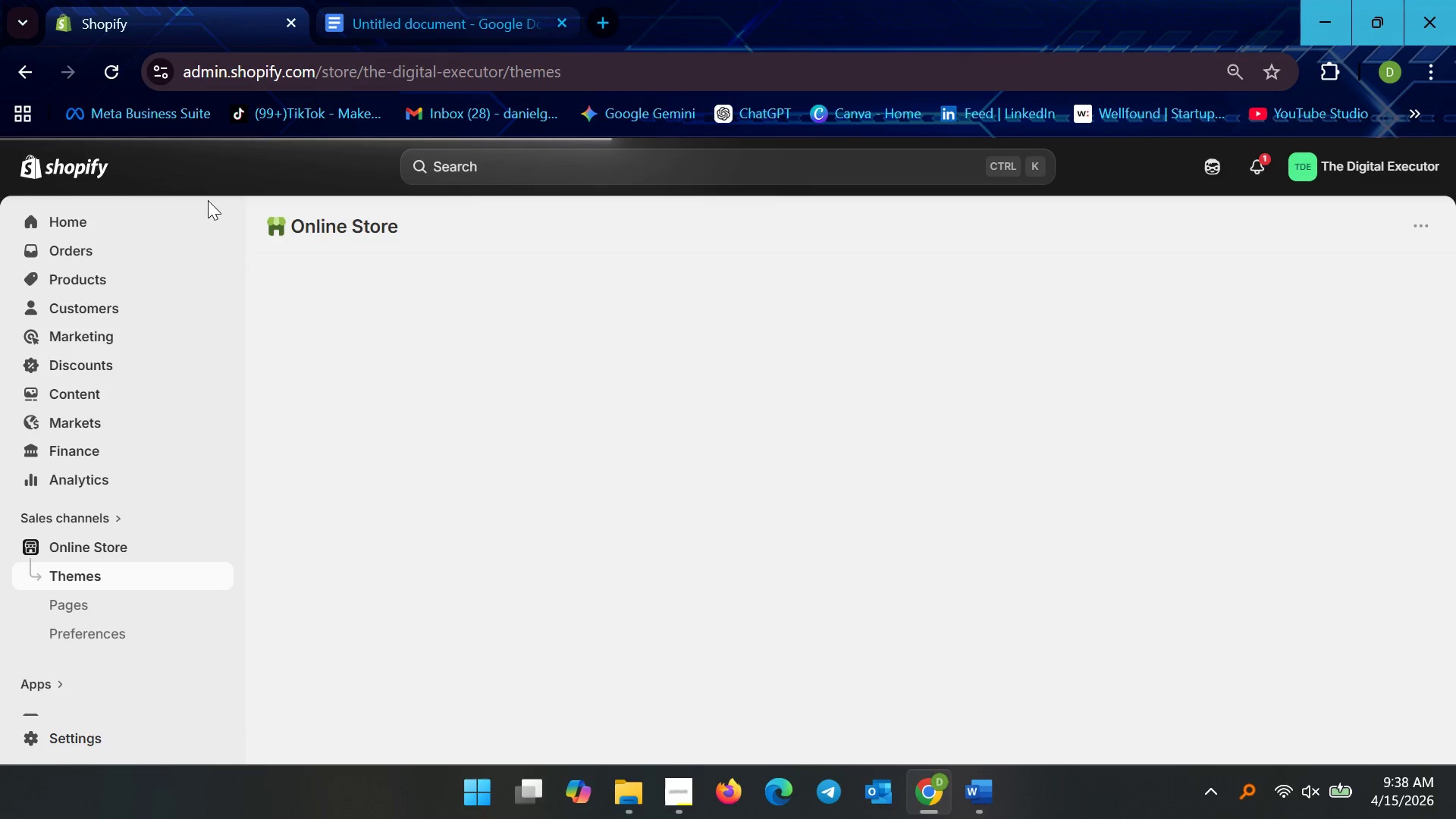 
wait(6.09)
 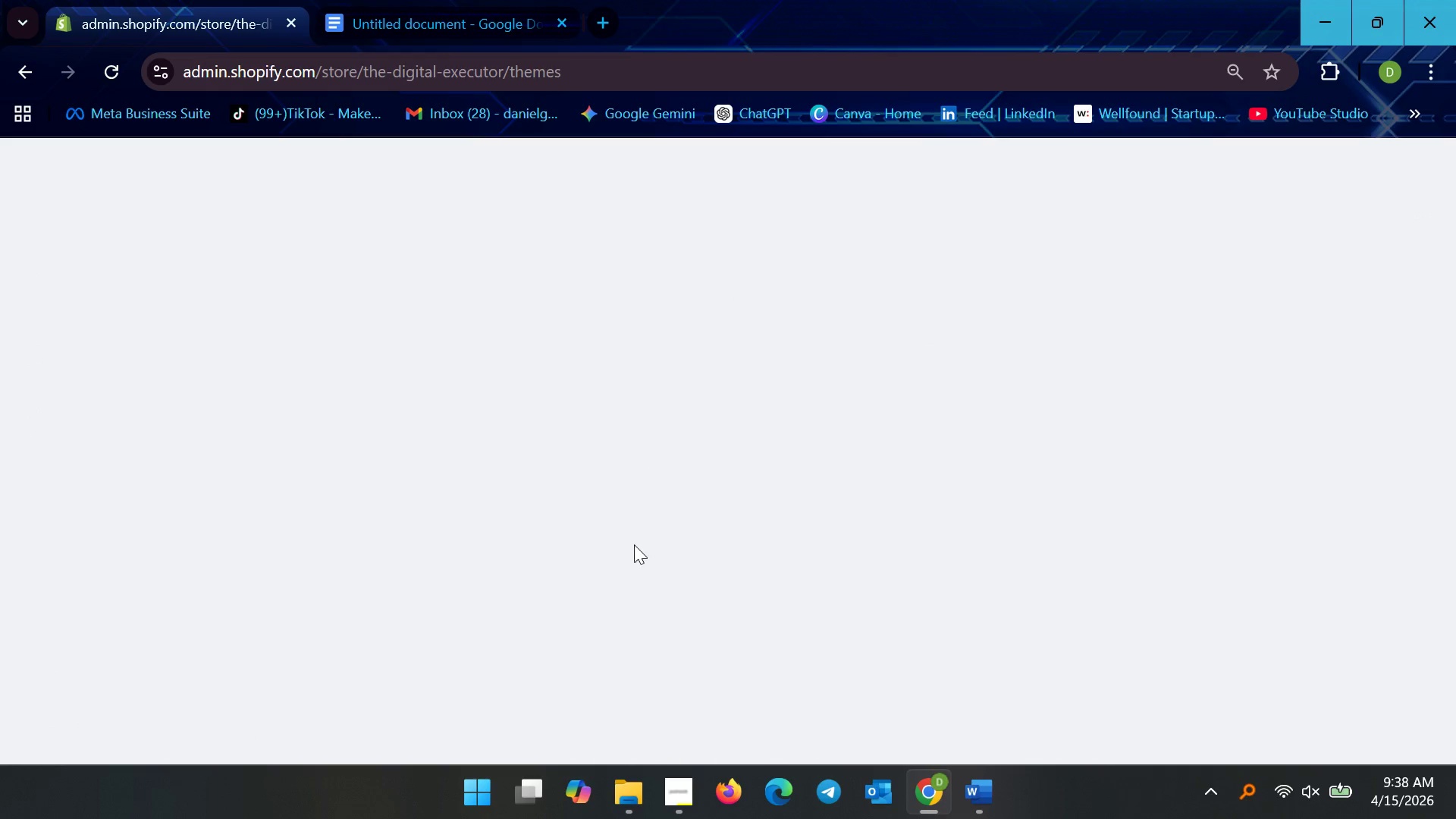 
left_click([225, 549])
 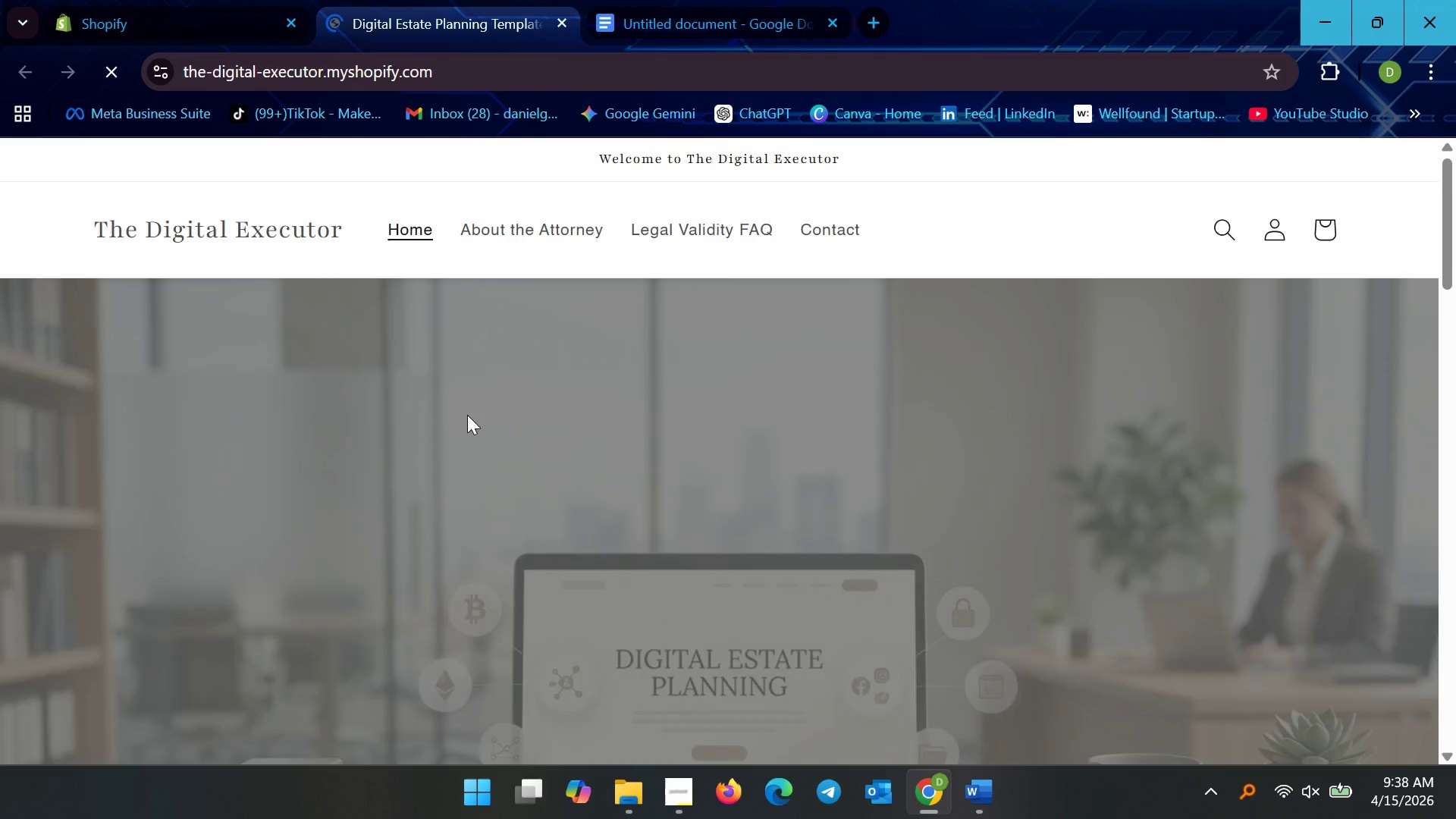 
wait(5.42)
 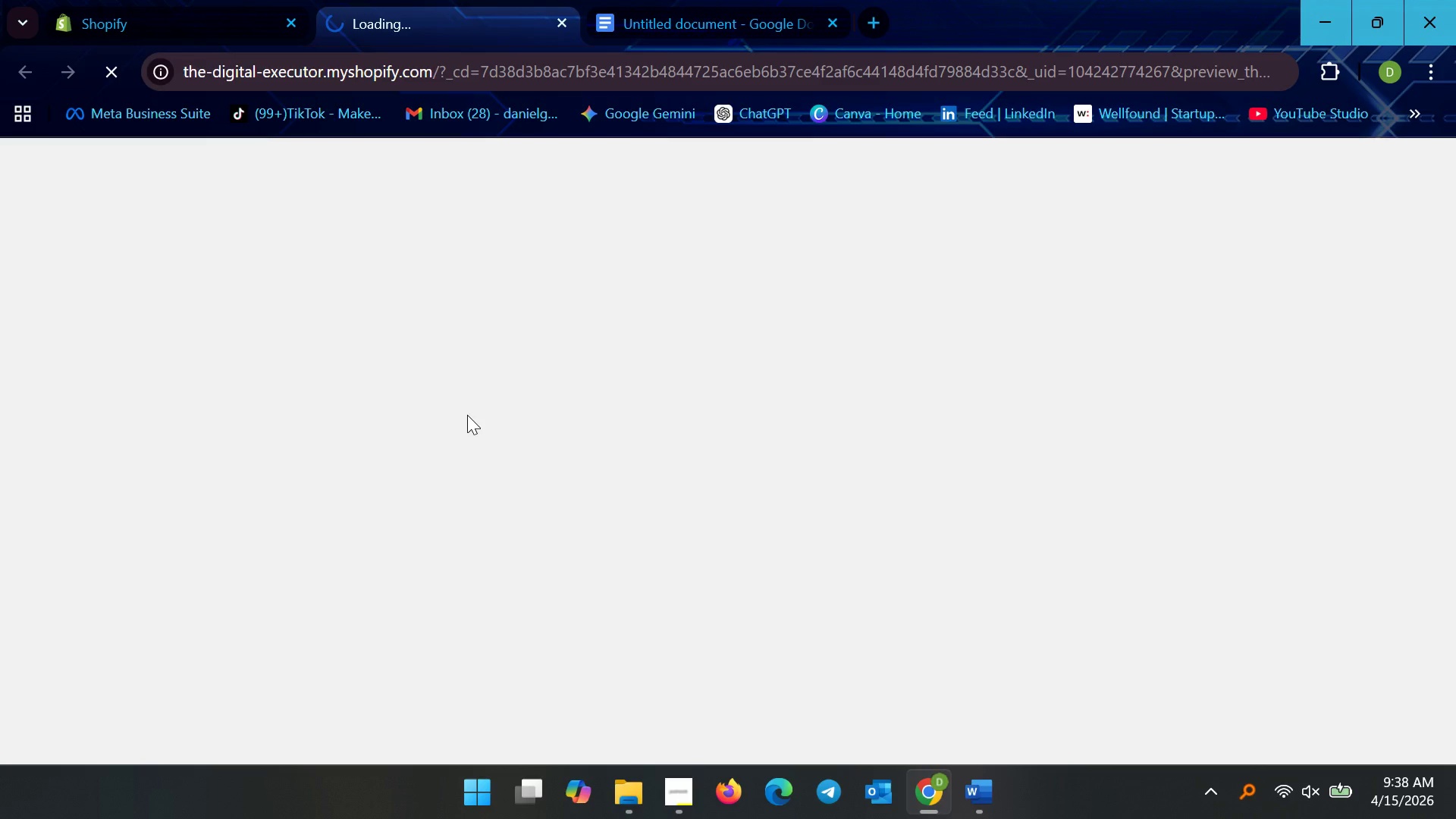 
scroll: coordinate [544, 500], scroll_direction: down, amount: 26.0
 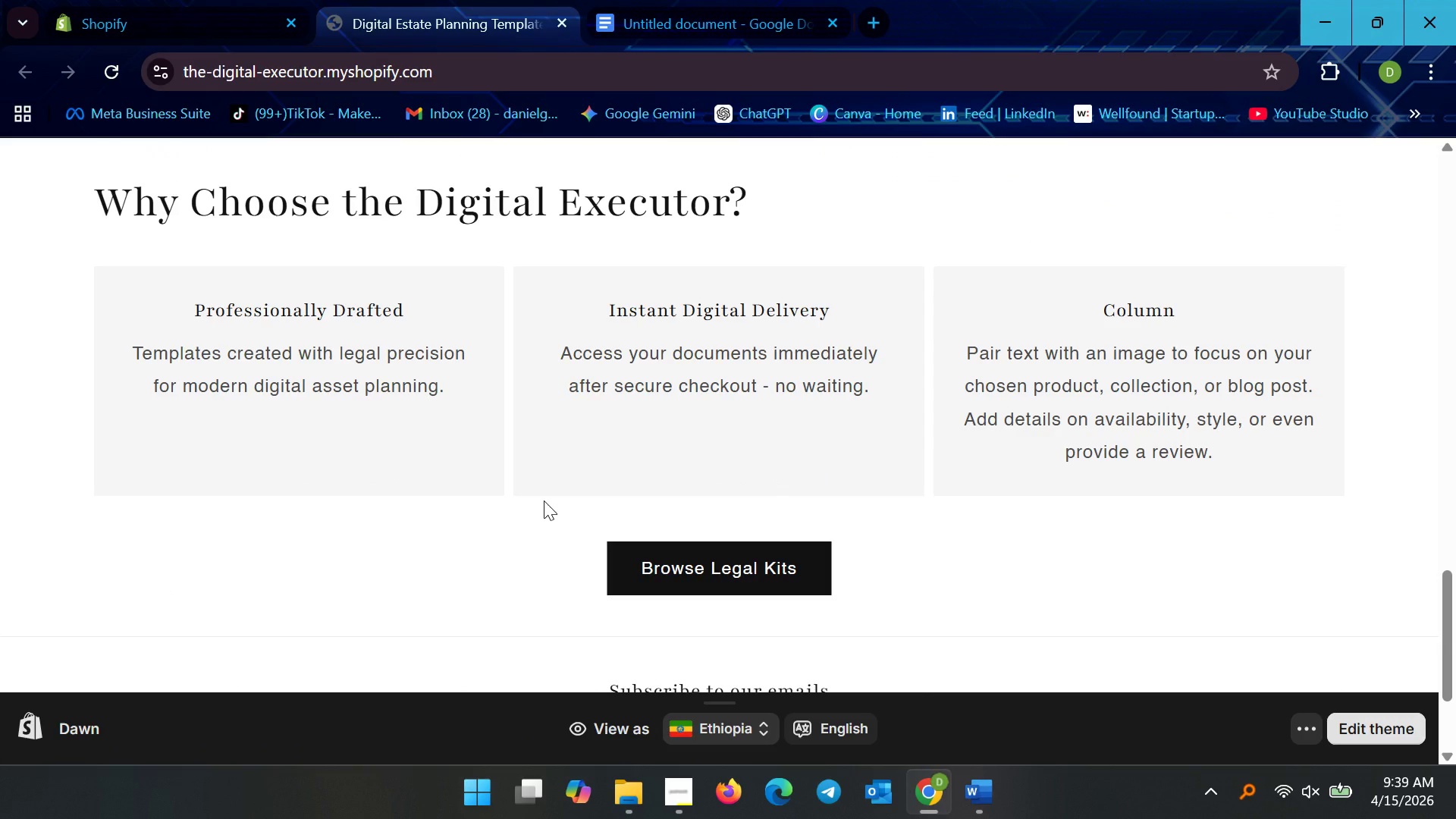 
scroll: coordinate [544, 500], scroll_direction: up, amount: 19.0
 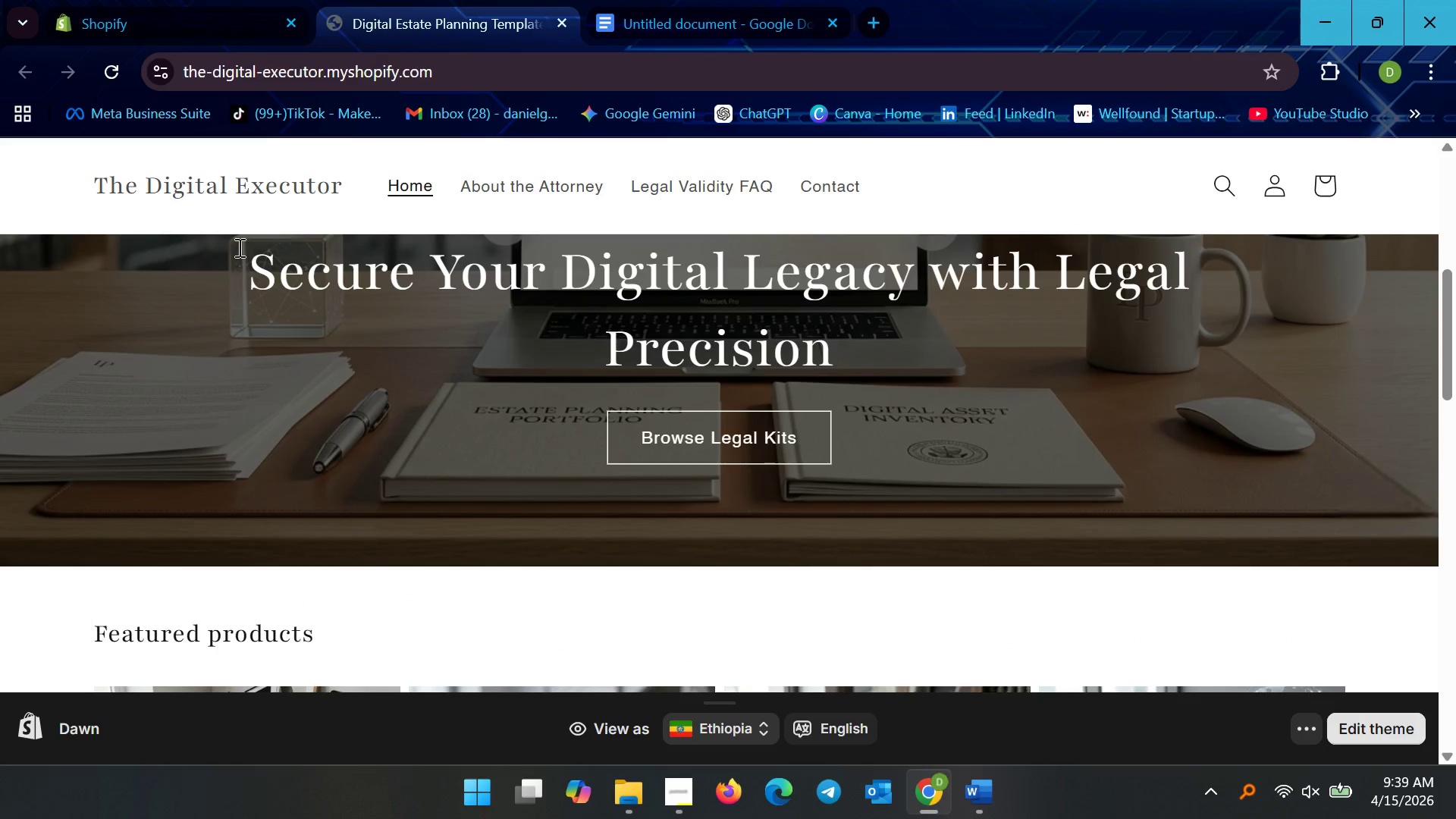 
scroll: coordinate [352, 406], scroll_direction: down, amount: 6.0
 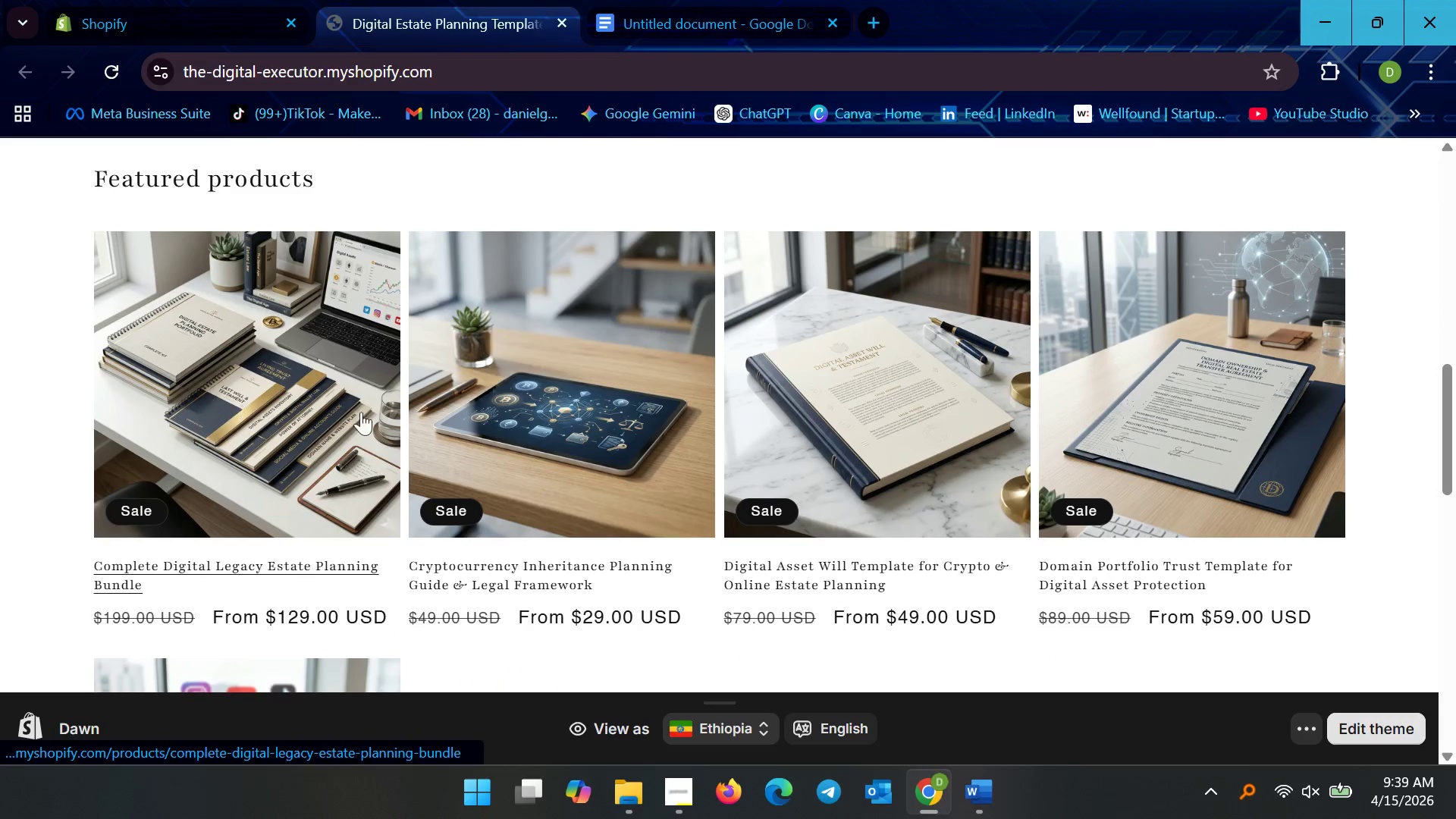 
scroll: coordinate [472, 406], scroll_direction: up, amount: 13.0
 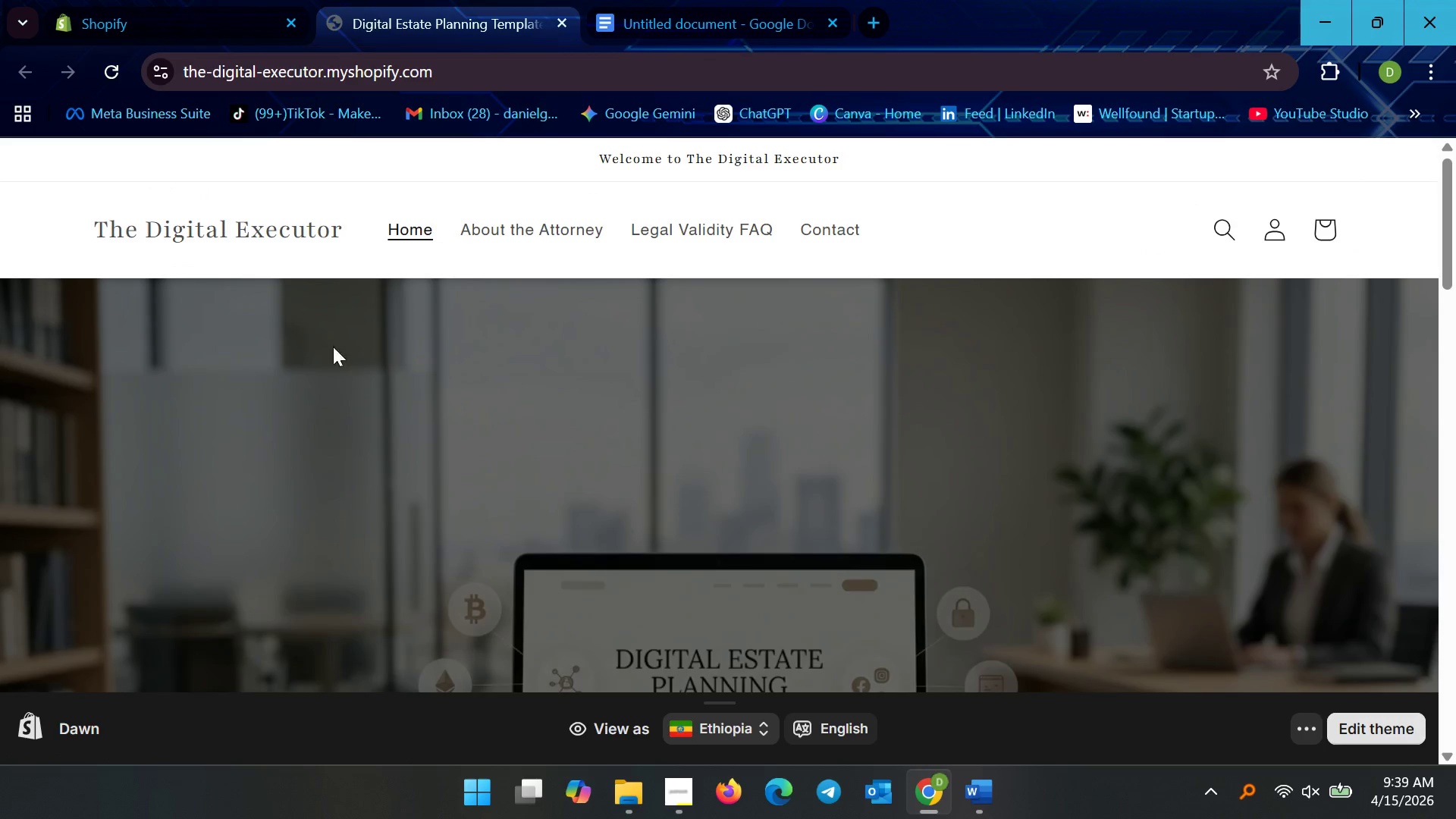 
left_click([262, 223])
 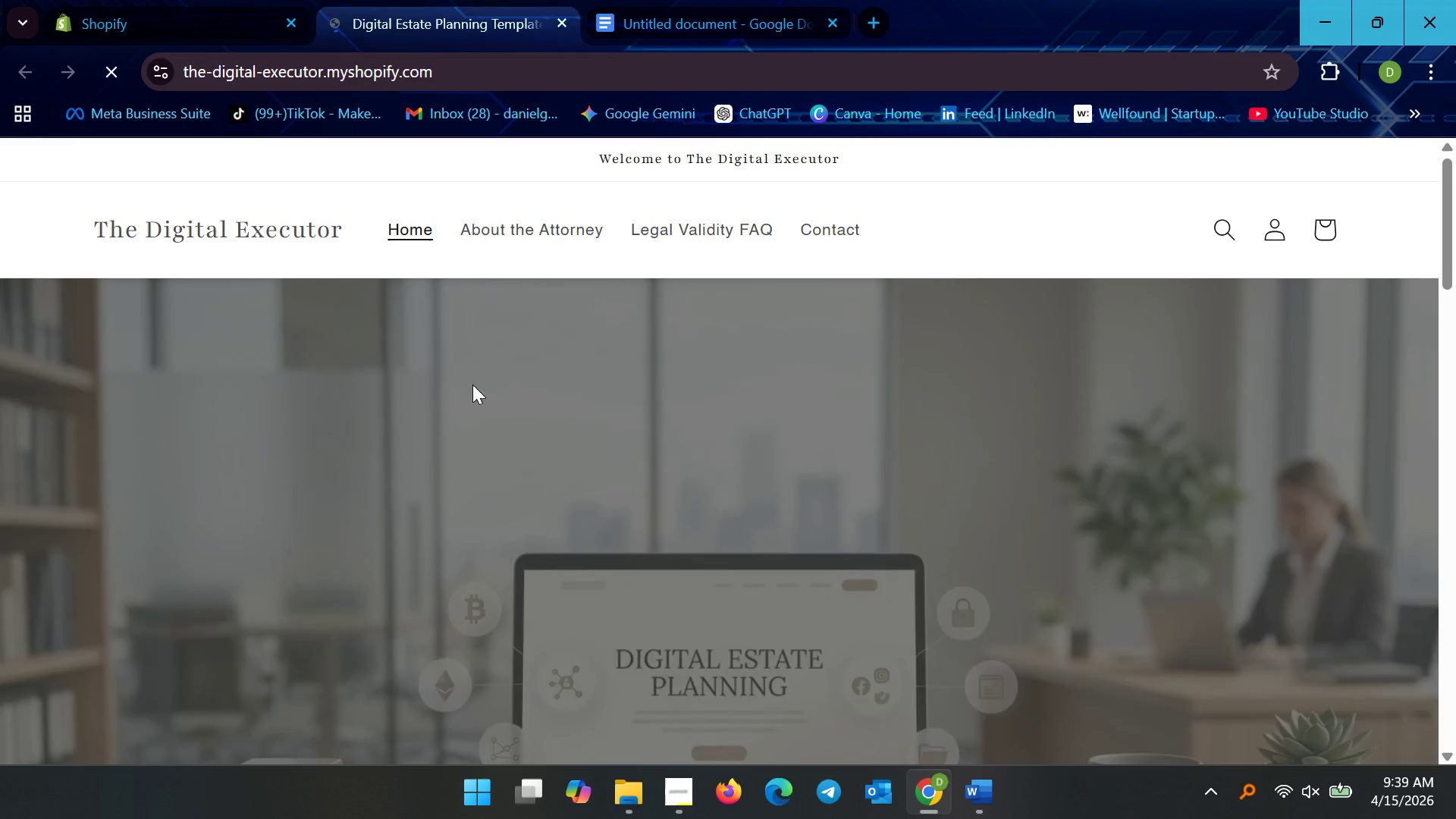 
scroll: coordinate [548, 481], scroll_direction: down, amount: 19.0
 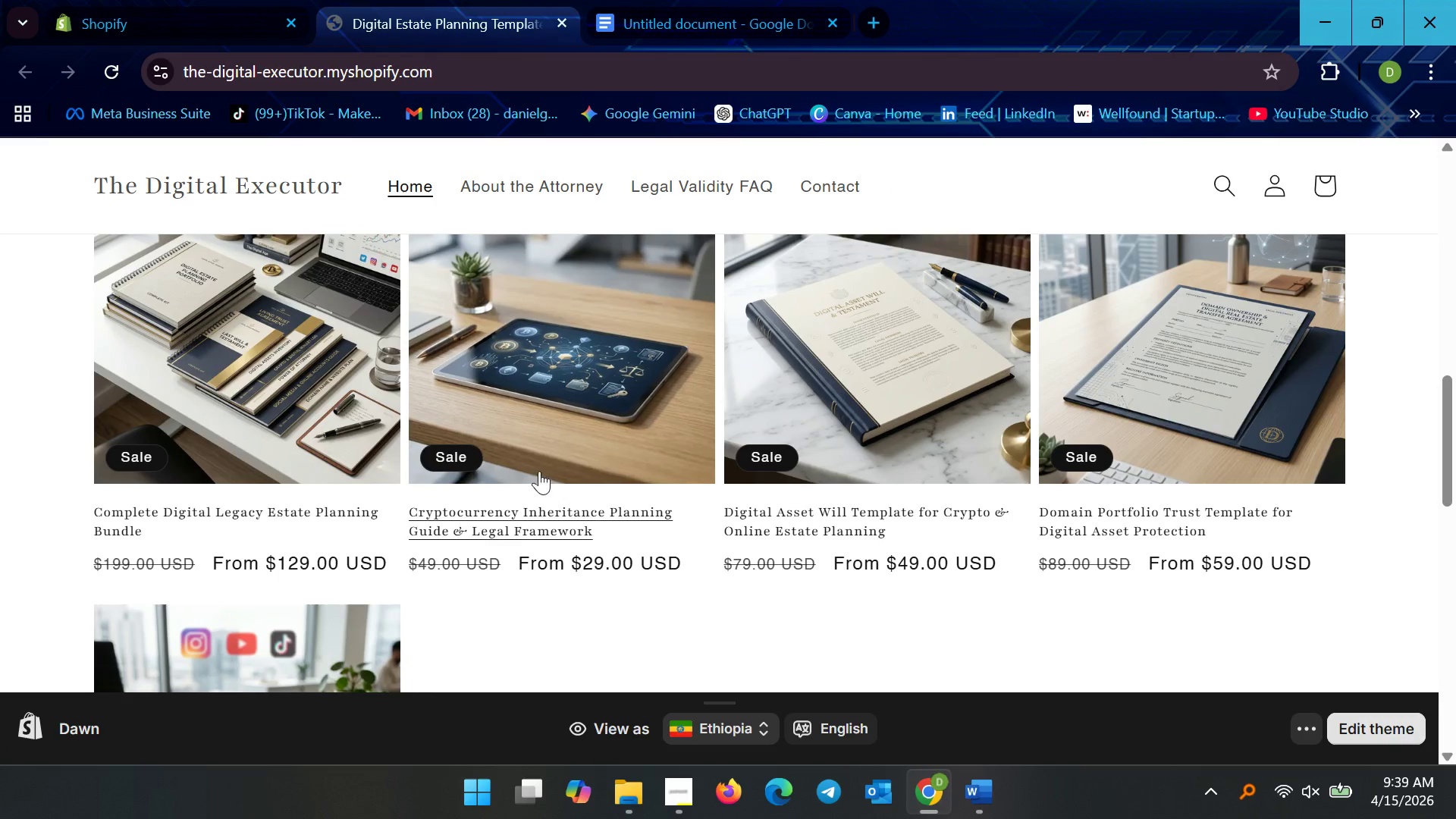 
scroll: coordinate [539, 471], scroll_direction: up, amount: 4.0
 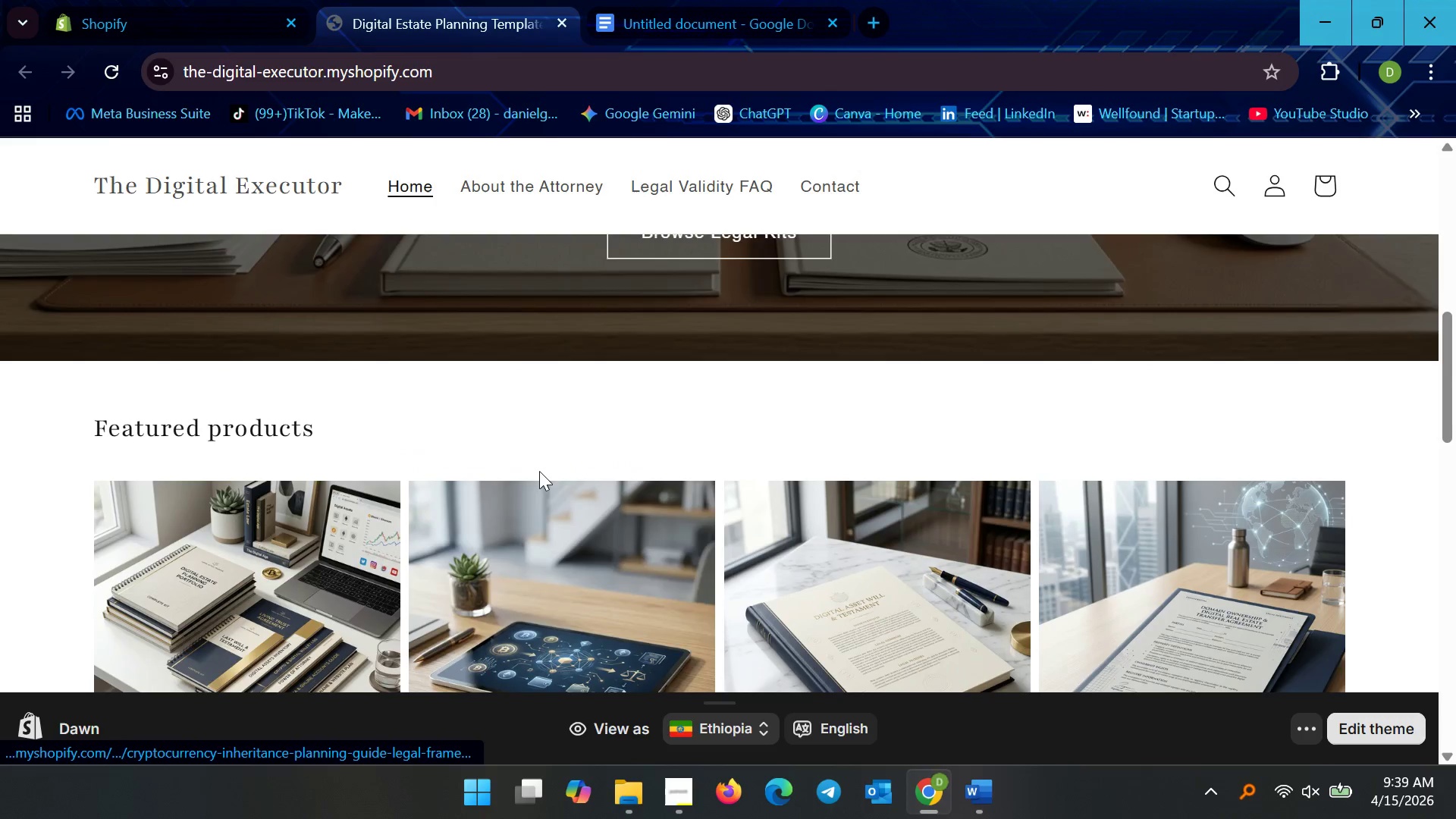 
scroll: coordinate [539, 471], scroll_direction: down, amount: 4.0
 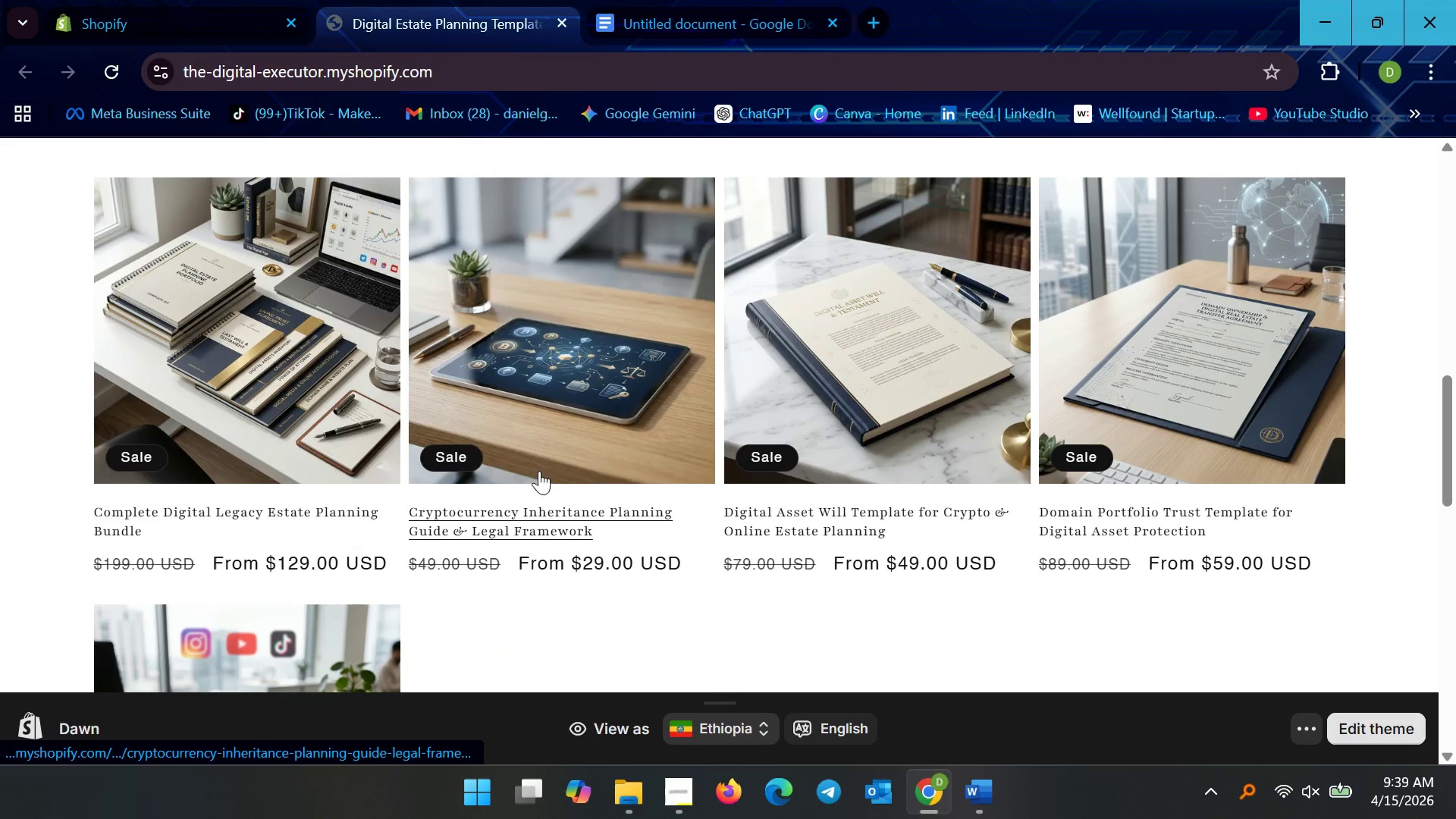 
left_click([527, 418])
 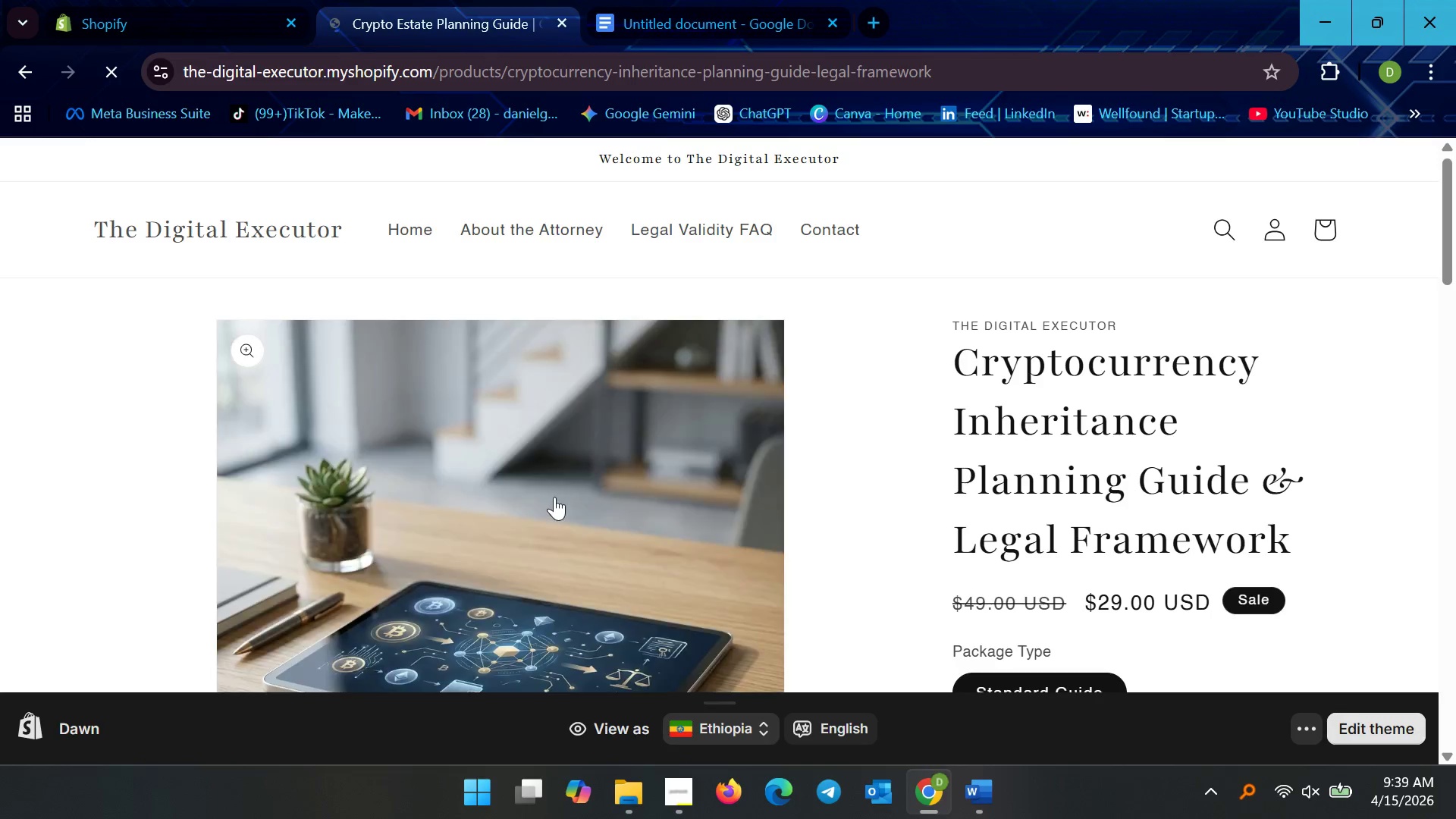 
scroll: coordinate [830, 540], scroll_direction: down, amount: 32.0
 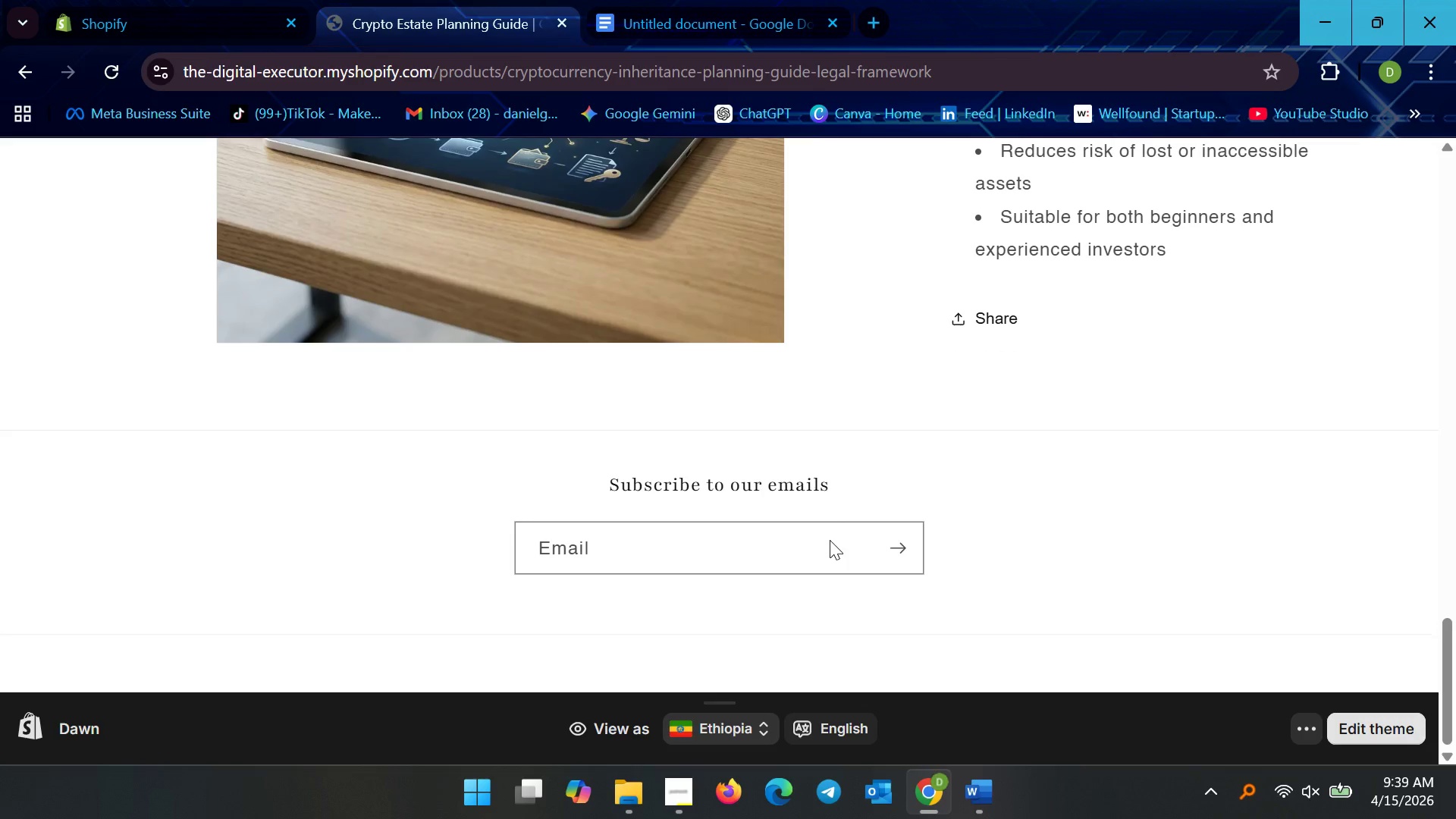 
scroll: coordinate [455, 444], scroll_direction: up, amount: 26.0
 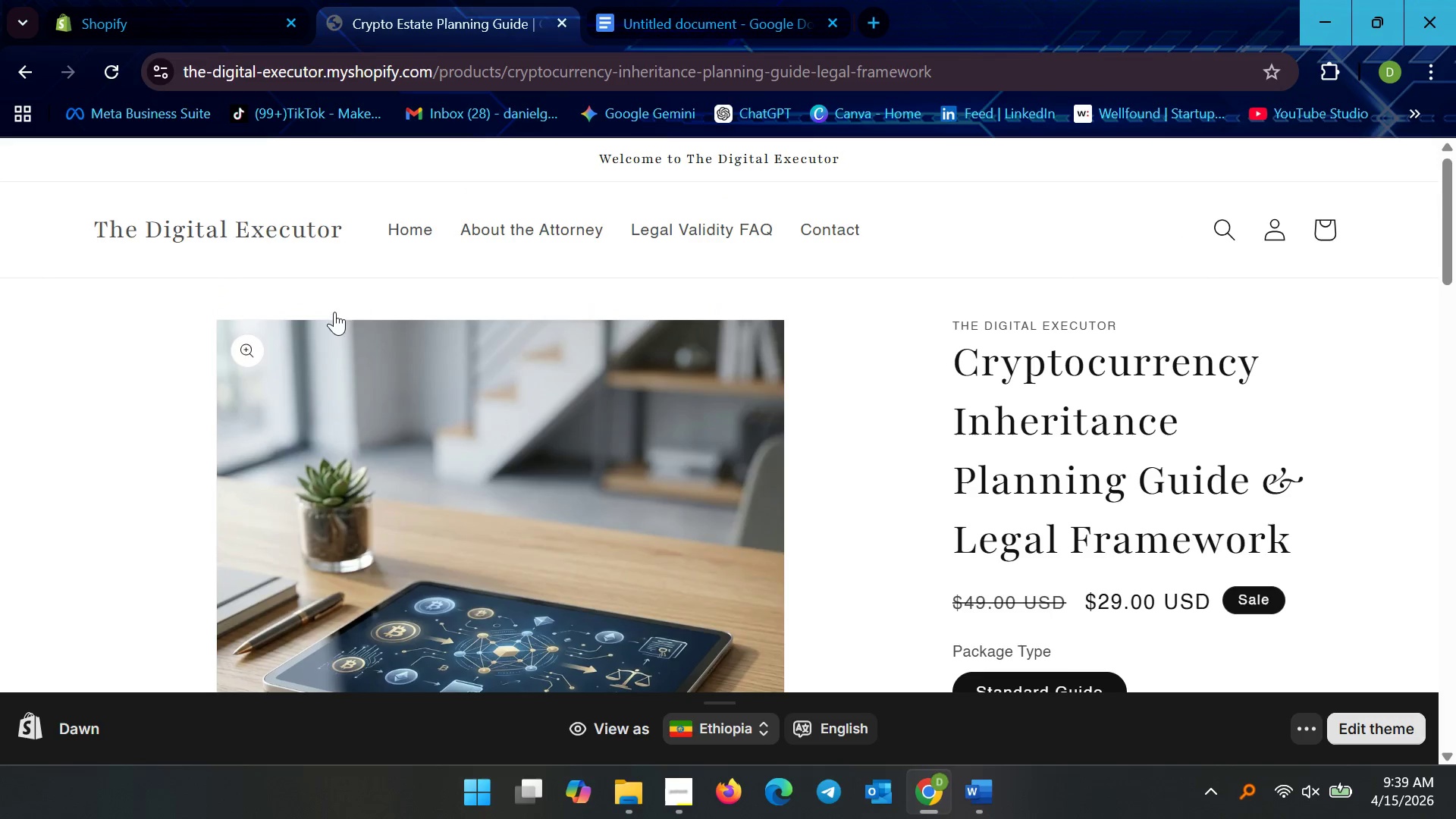 
left_click([191, 10])